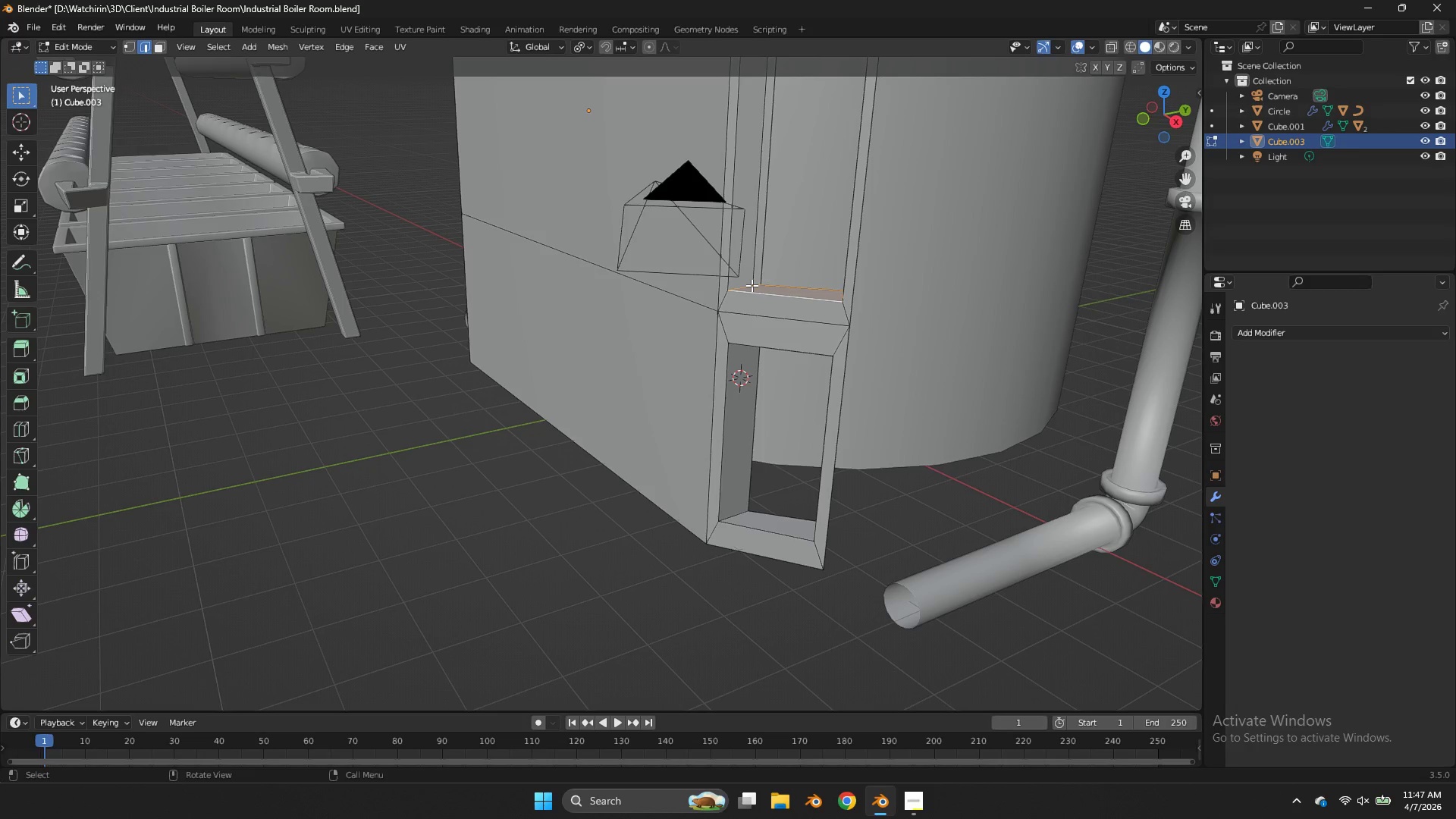 
left_click([752, 285])
 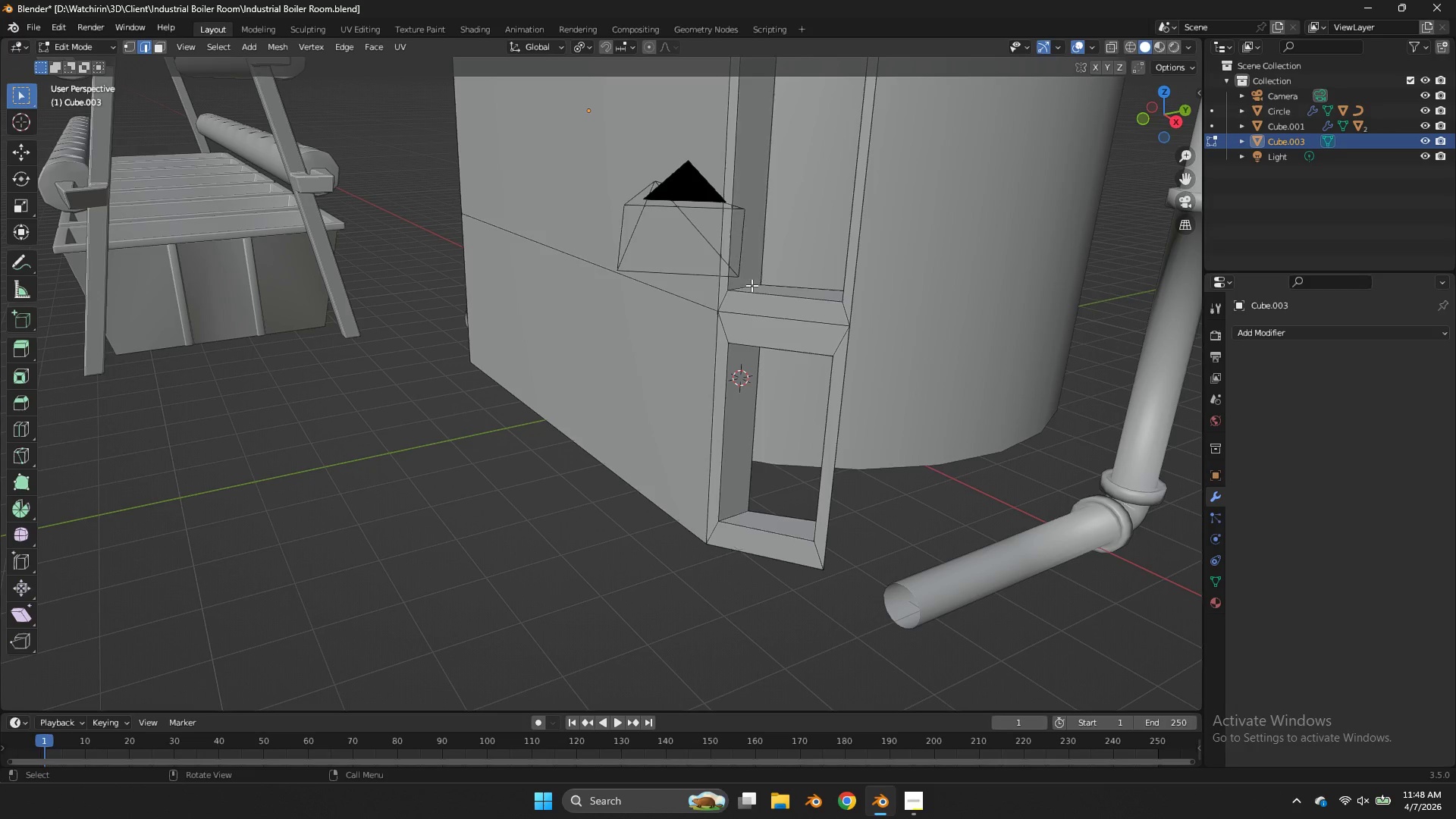 
type(ffff)
 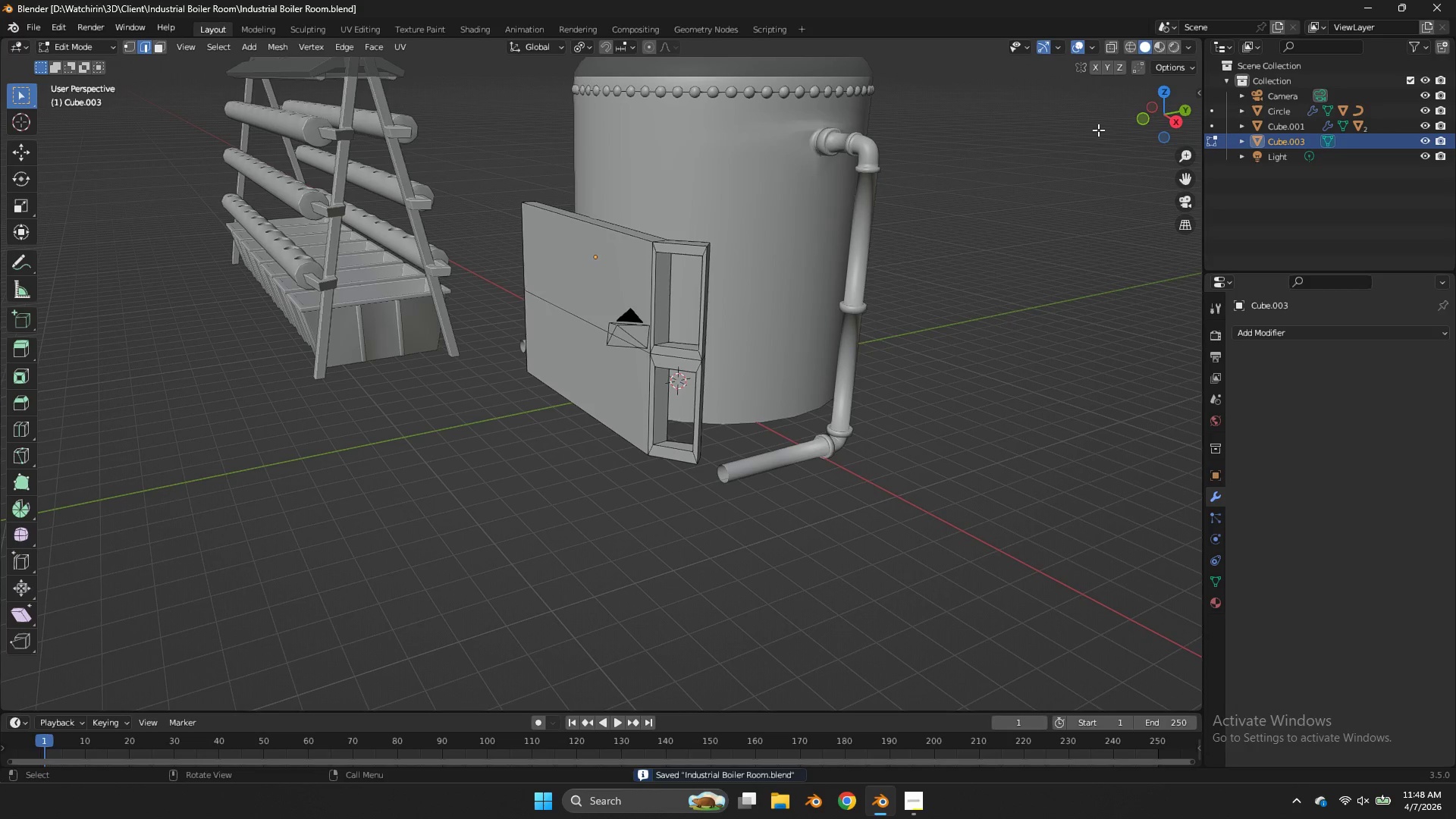 
scroll: coordinate [859, 268], scroll_direction: down, amount: 4.0
 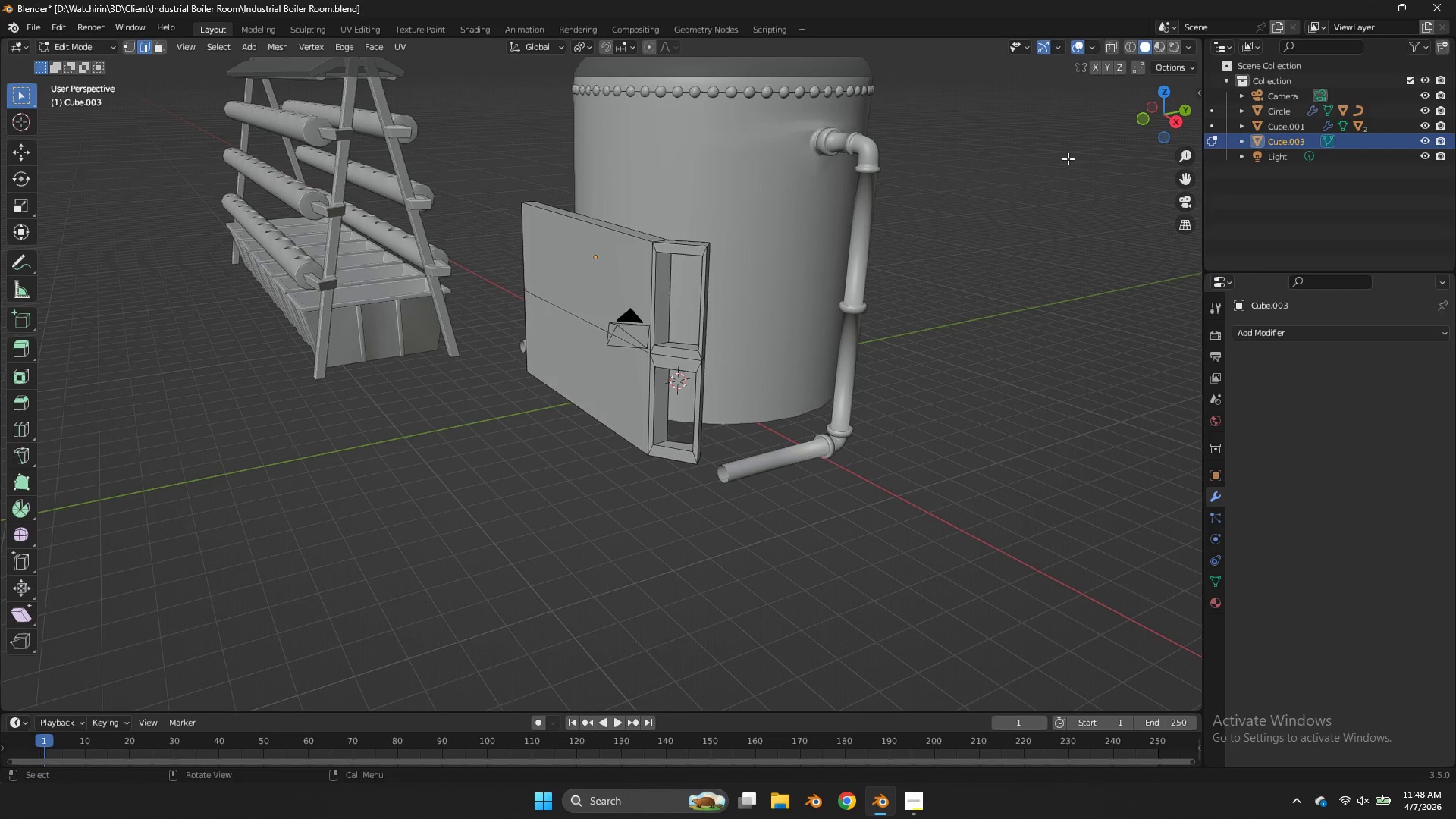 
key(Control+ControlLeft)
 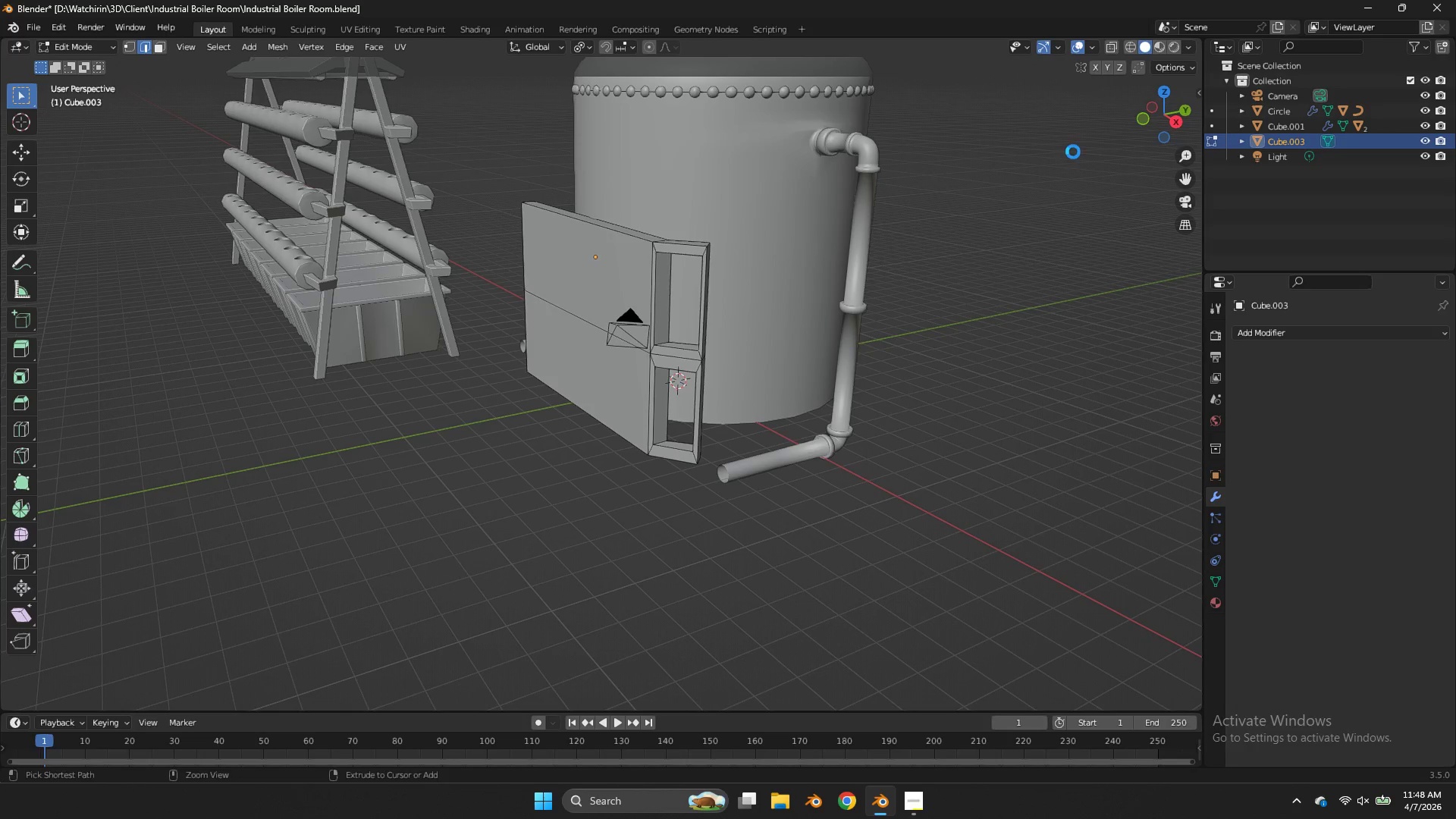 
key(Control+S)
 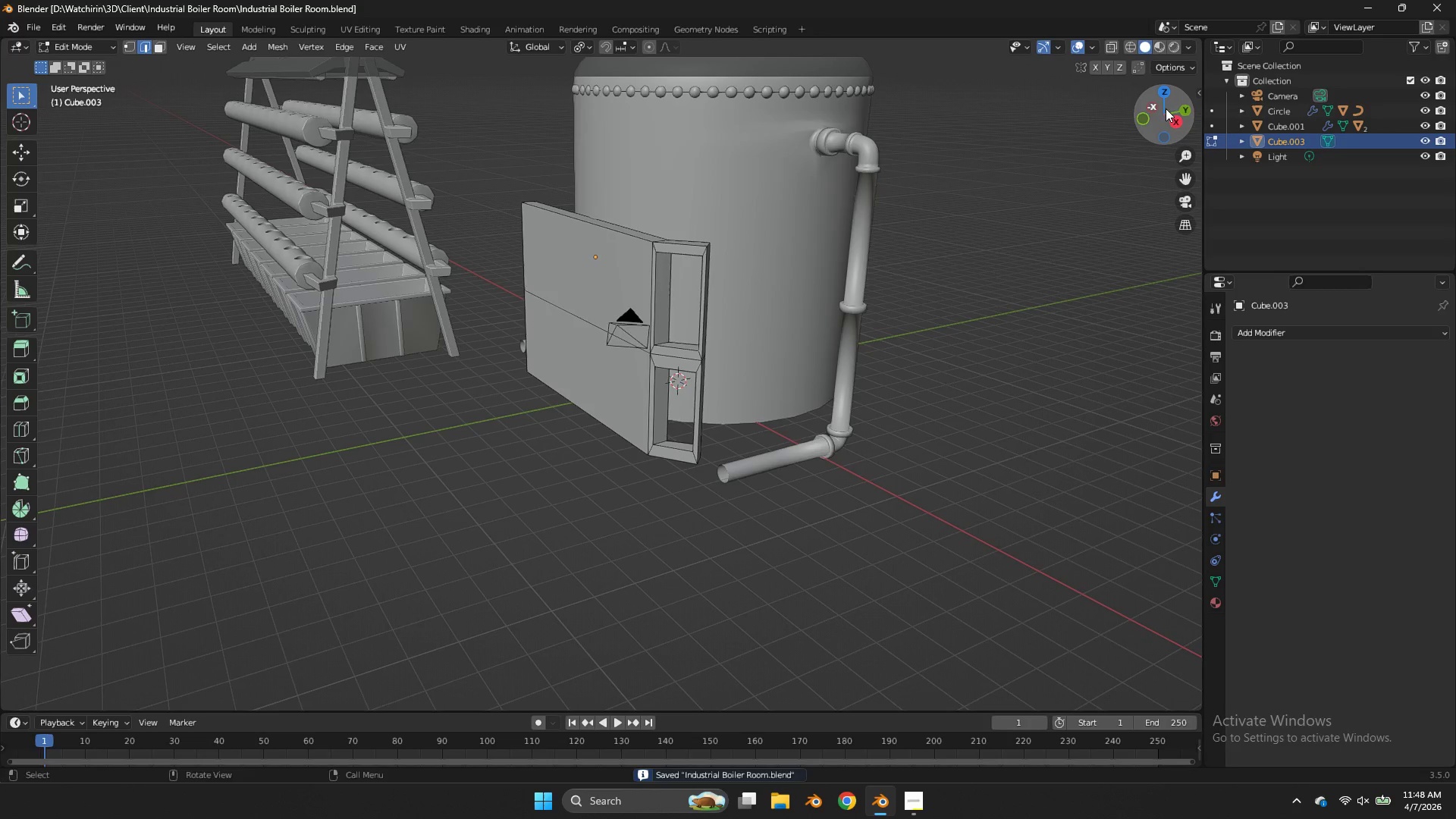 
left_click_drag(start_coordinate=[1167, 108], to_coordinate=[32, 118])
 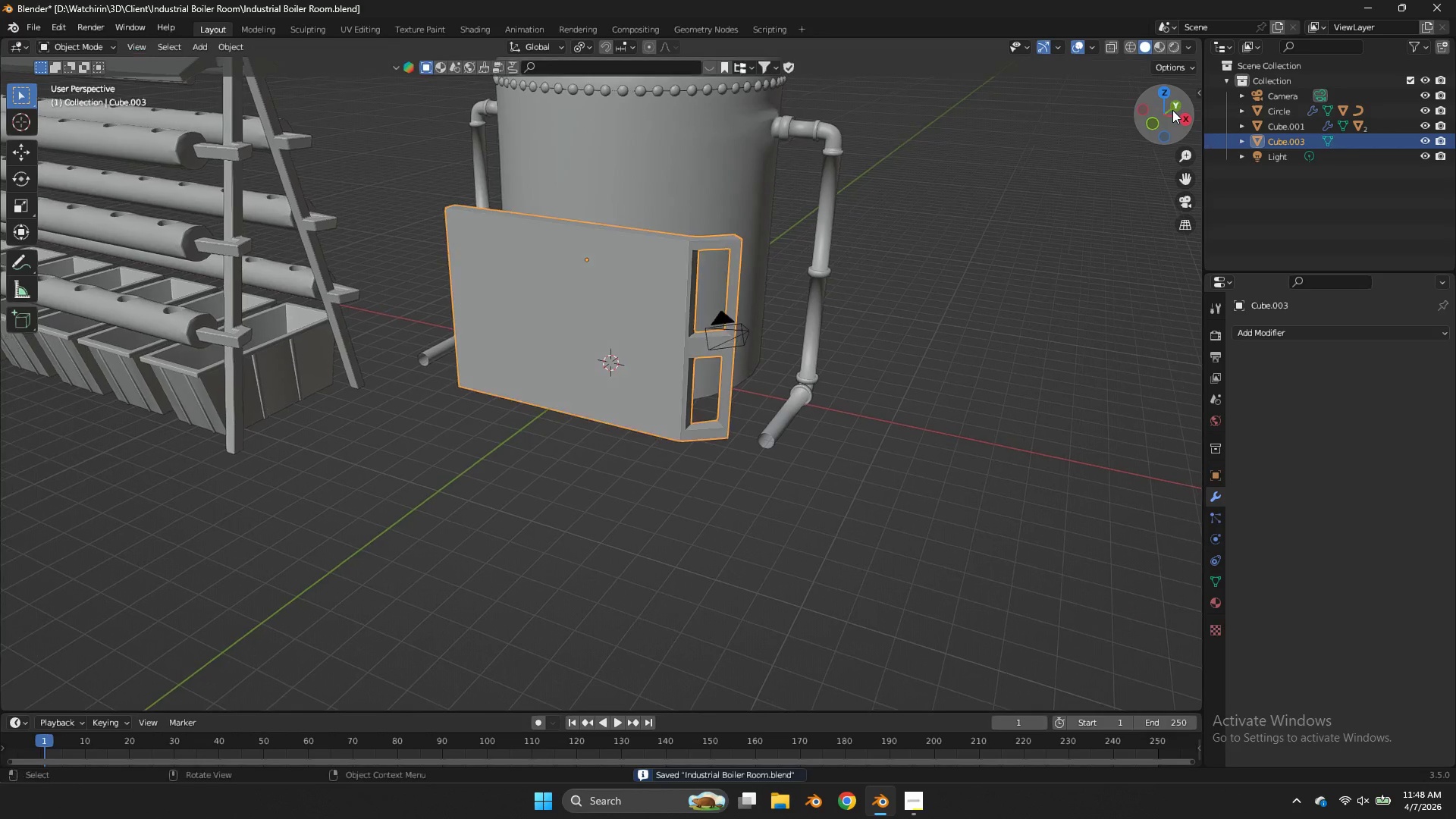 
key(Tab)
 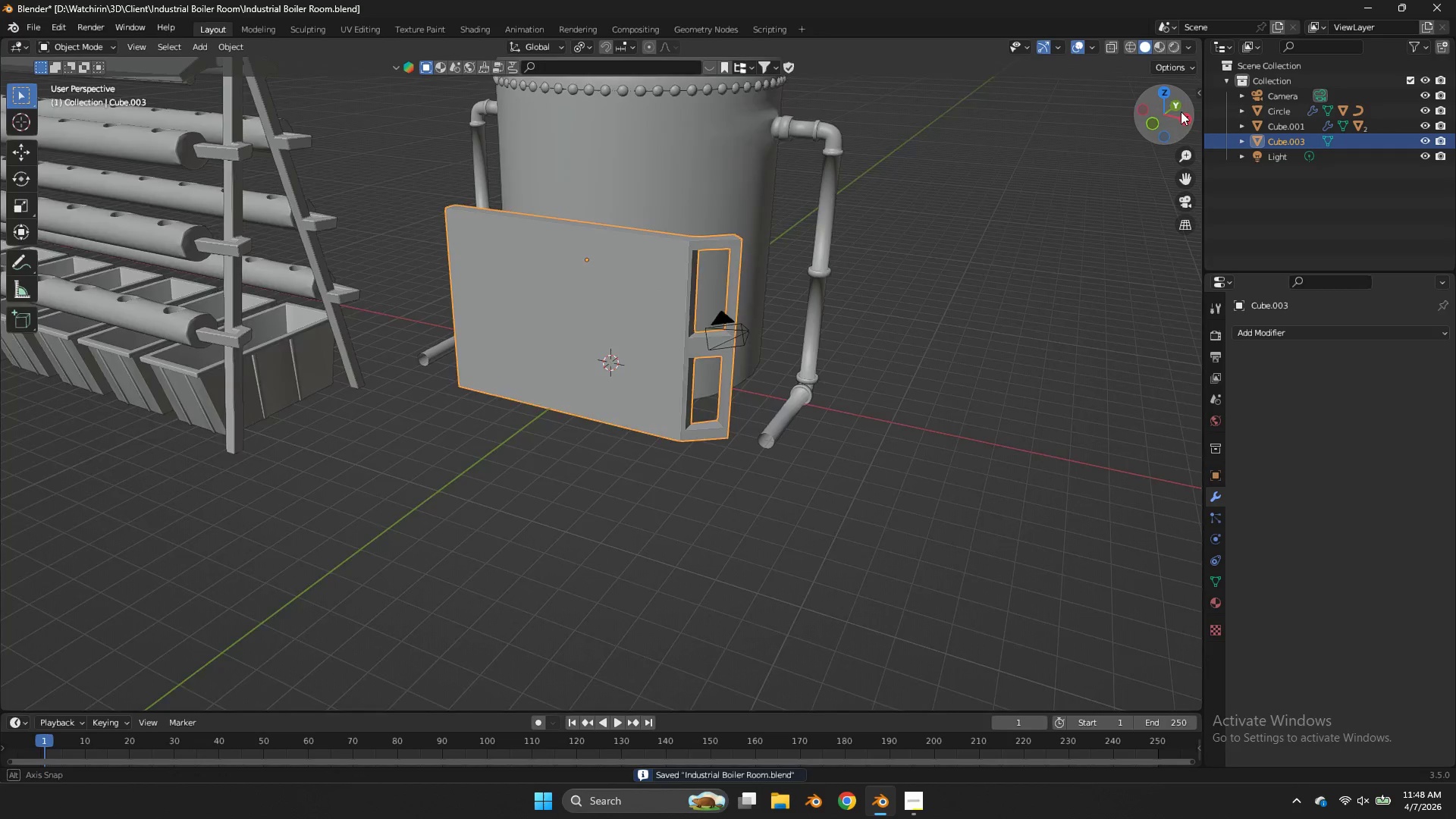 
left_click_drag(start_coordinate=[1173, 110], to_coordinate=[12, 105])
 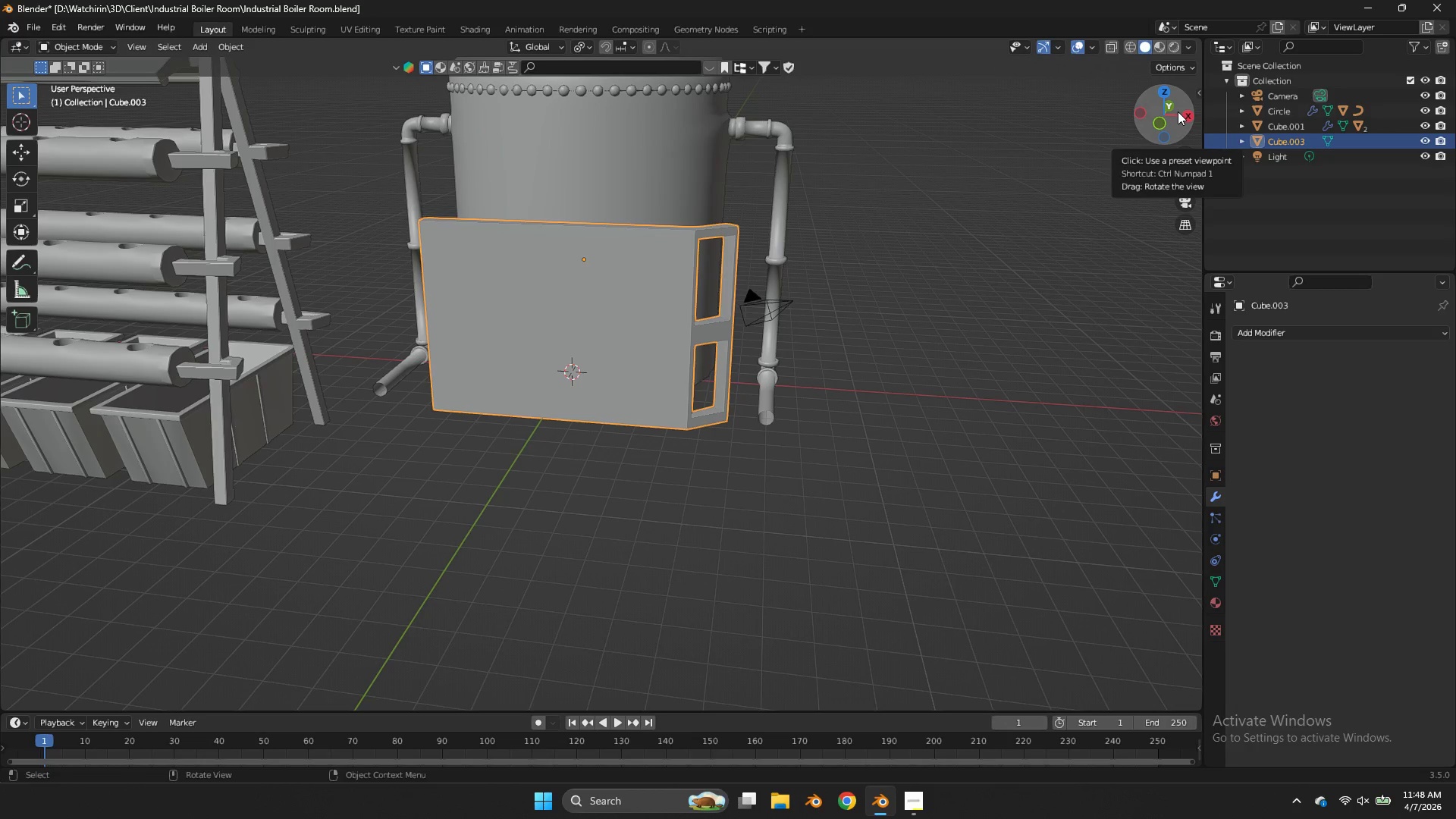 
wait(16.2)
 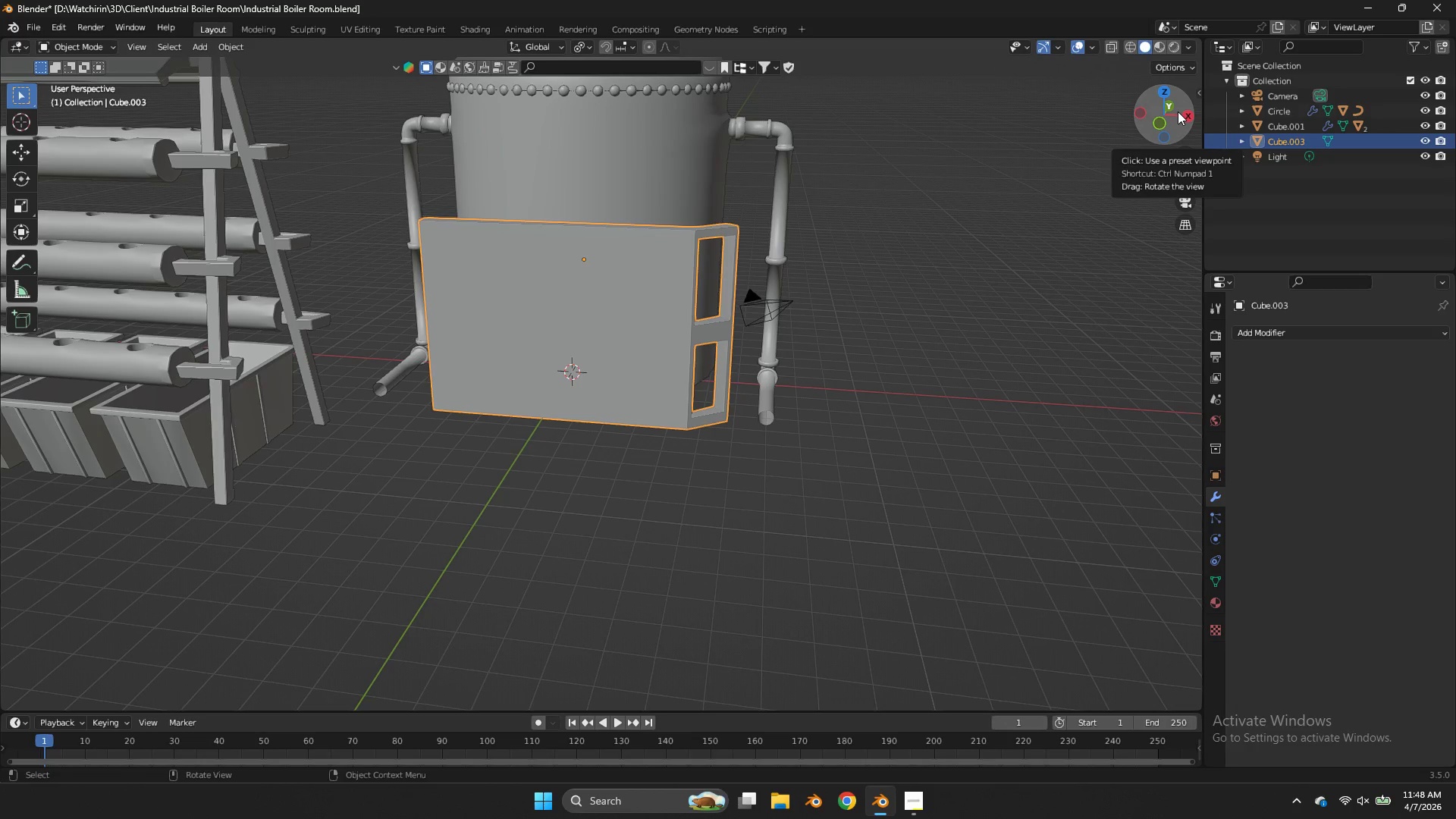 
left_click([761, 405])
 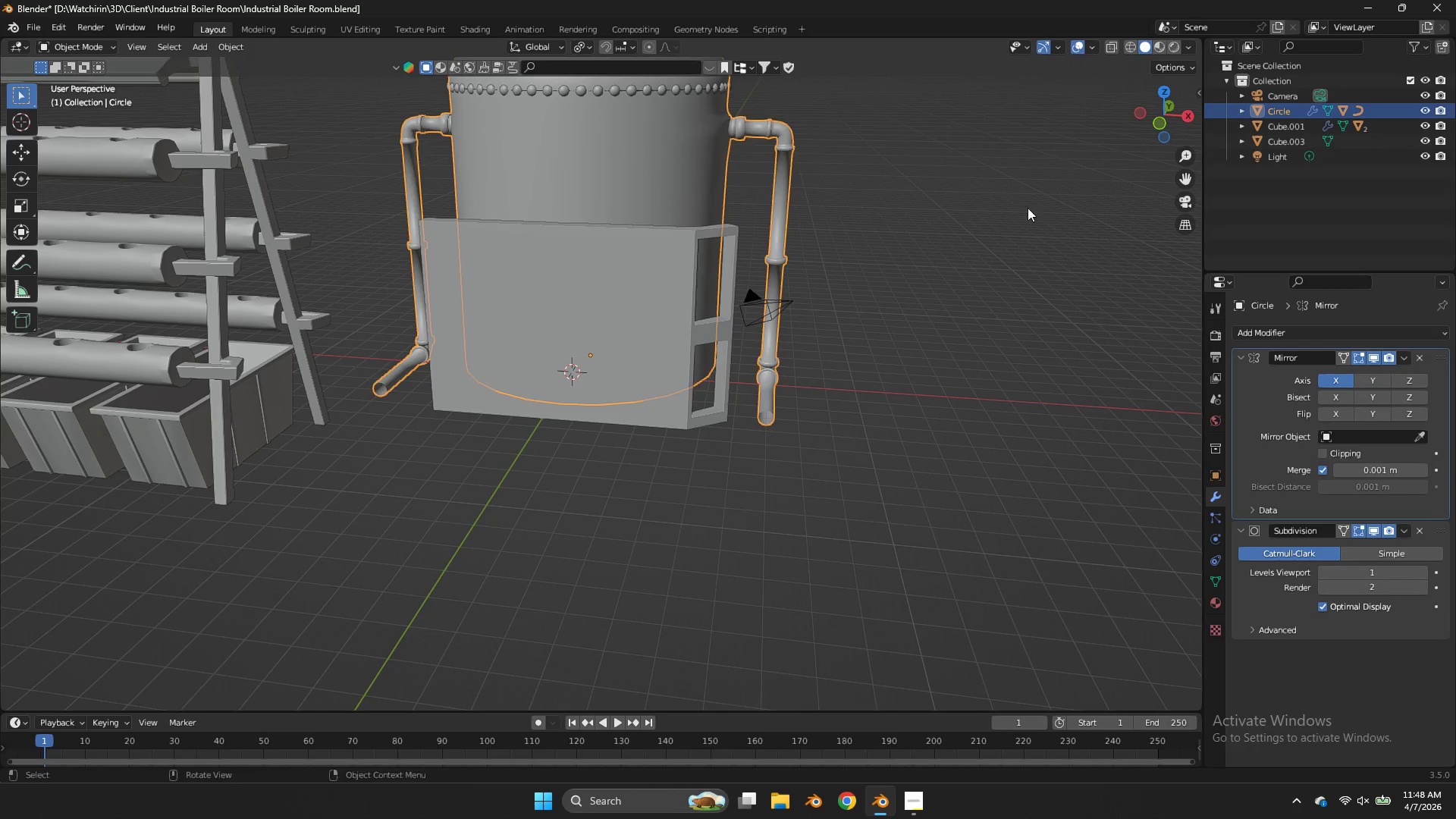 
key(Tab)
 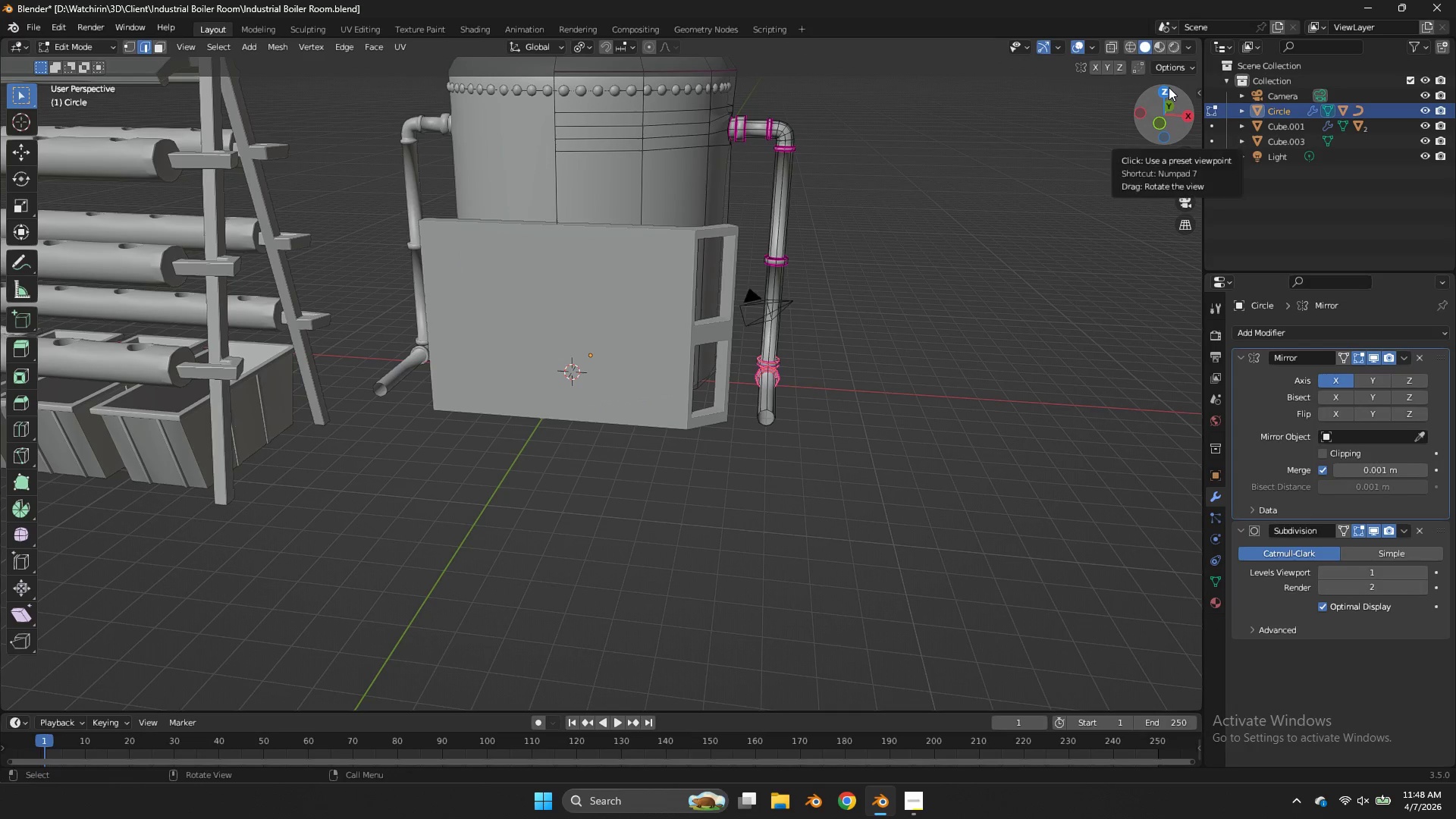 
left_click([1167, 86])
 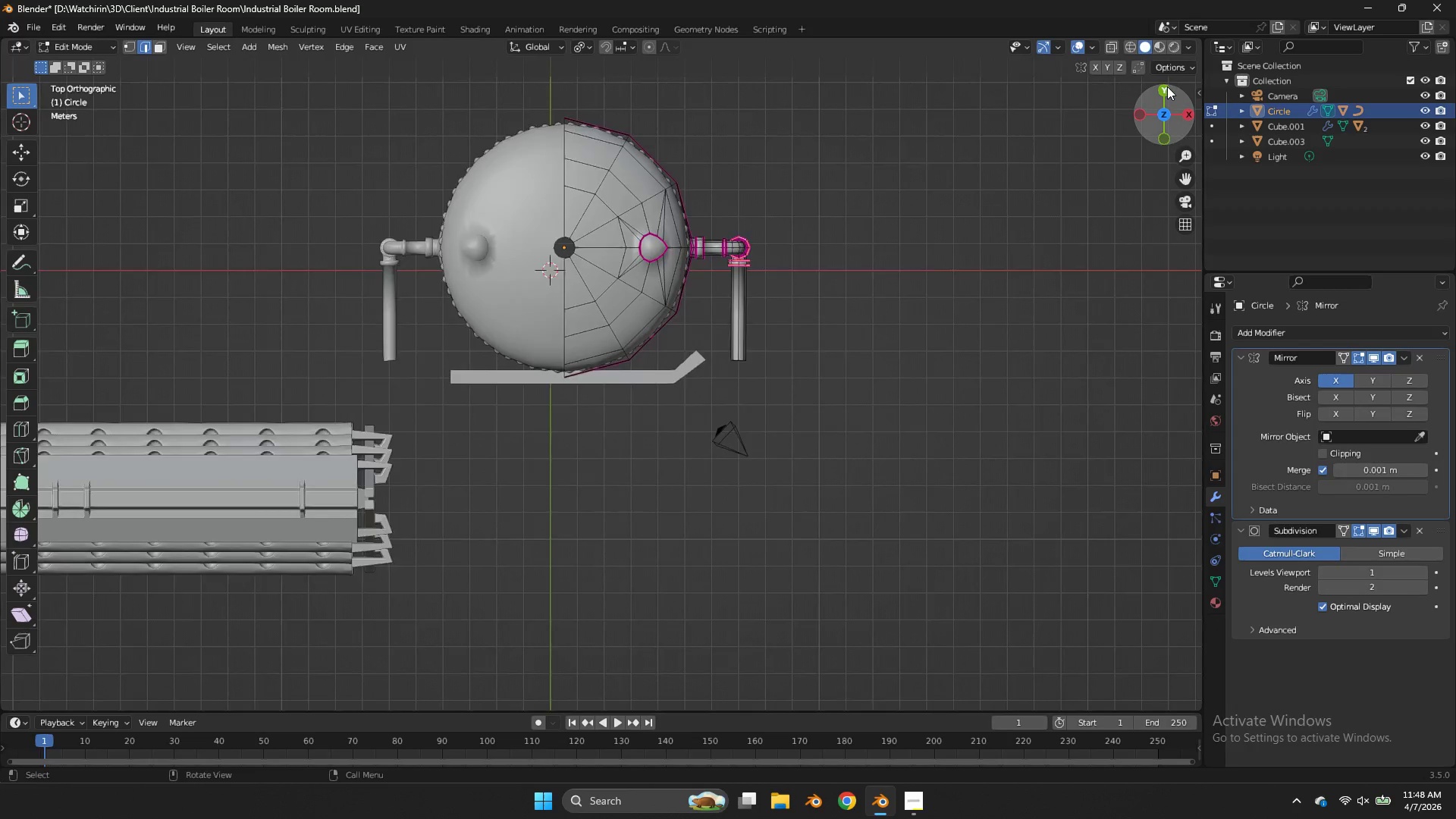 
left_click_drag(start_coordinate=[1167, 86], to_coordinate=[1084, 602])
 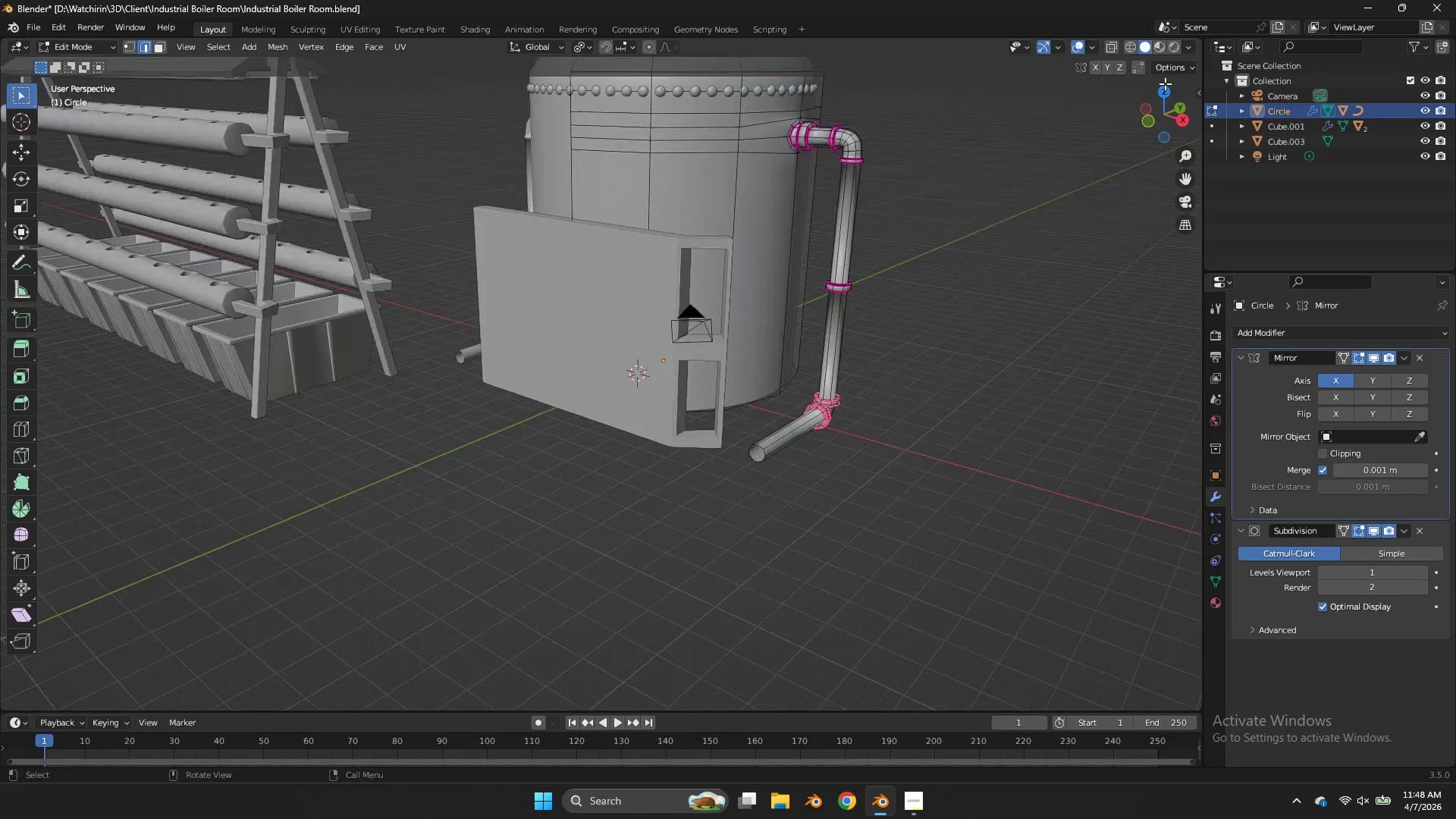 
scroll: coordinate [1167, 86], scroll_direction: down, amount: 3.0
 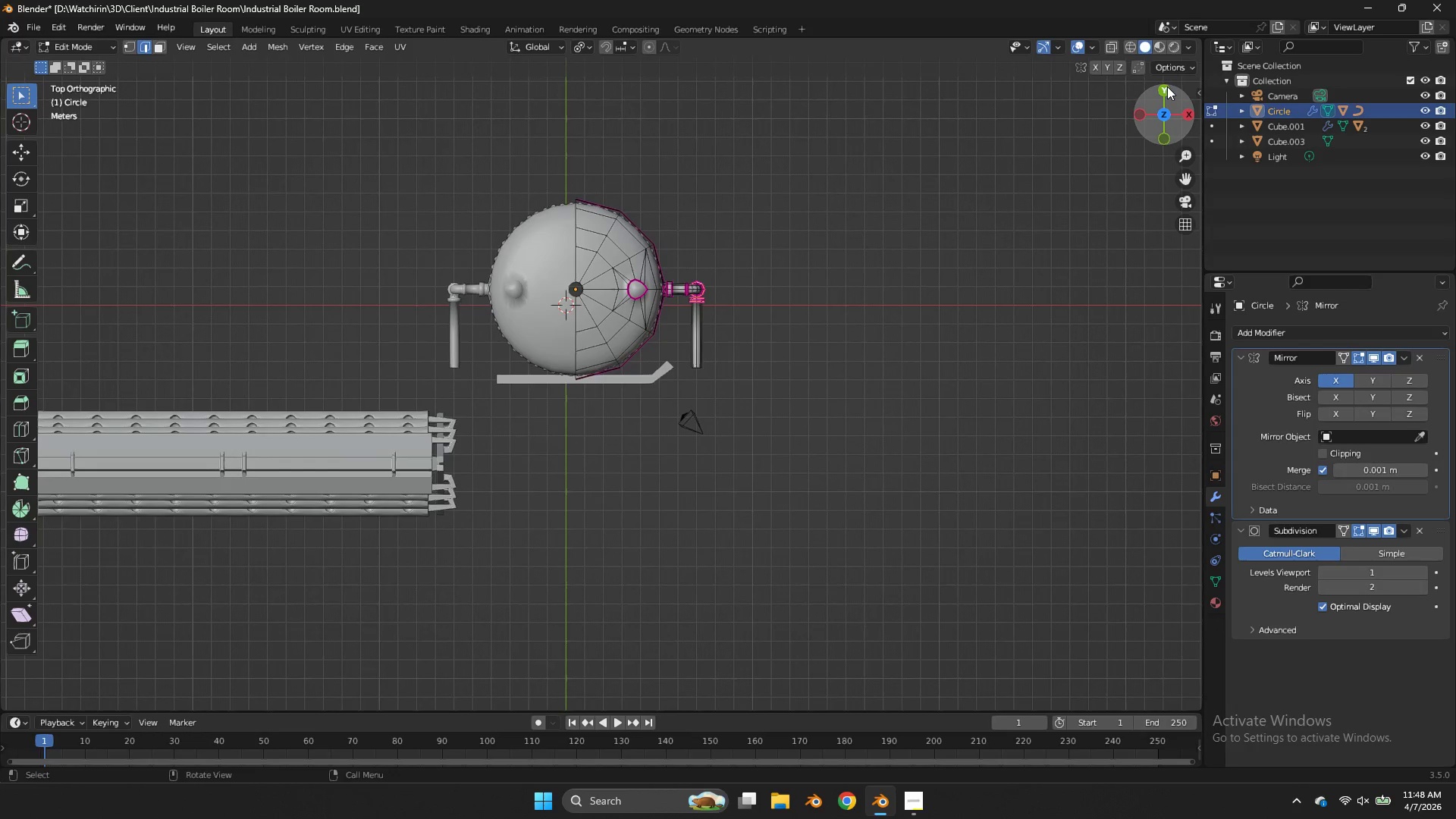 
scroll: coordinate [1165, 83], scroll_direction: up, amount: 3.0
 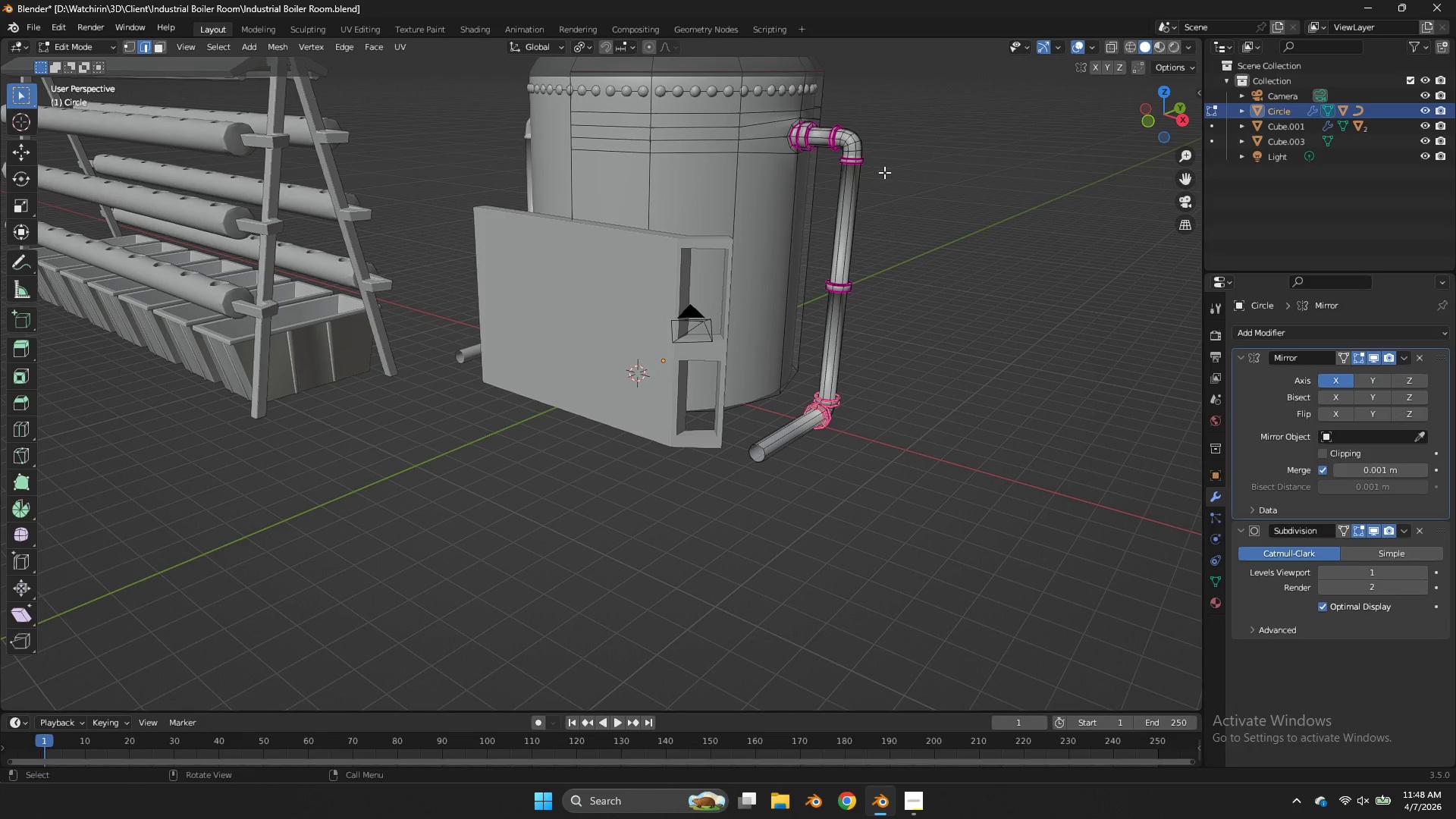 
left_click([864, 157])
 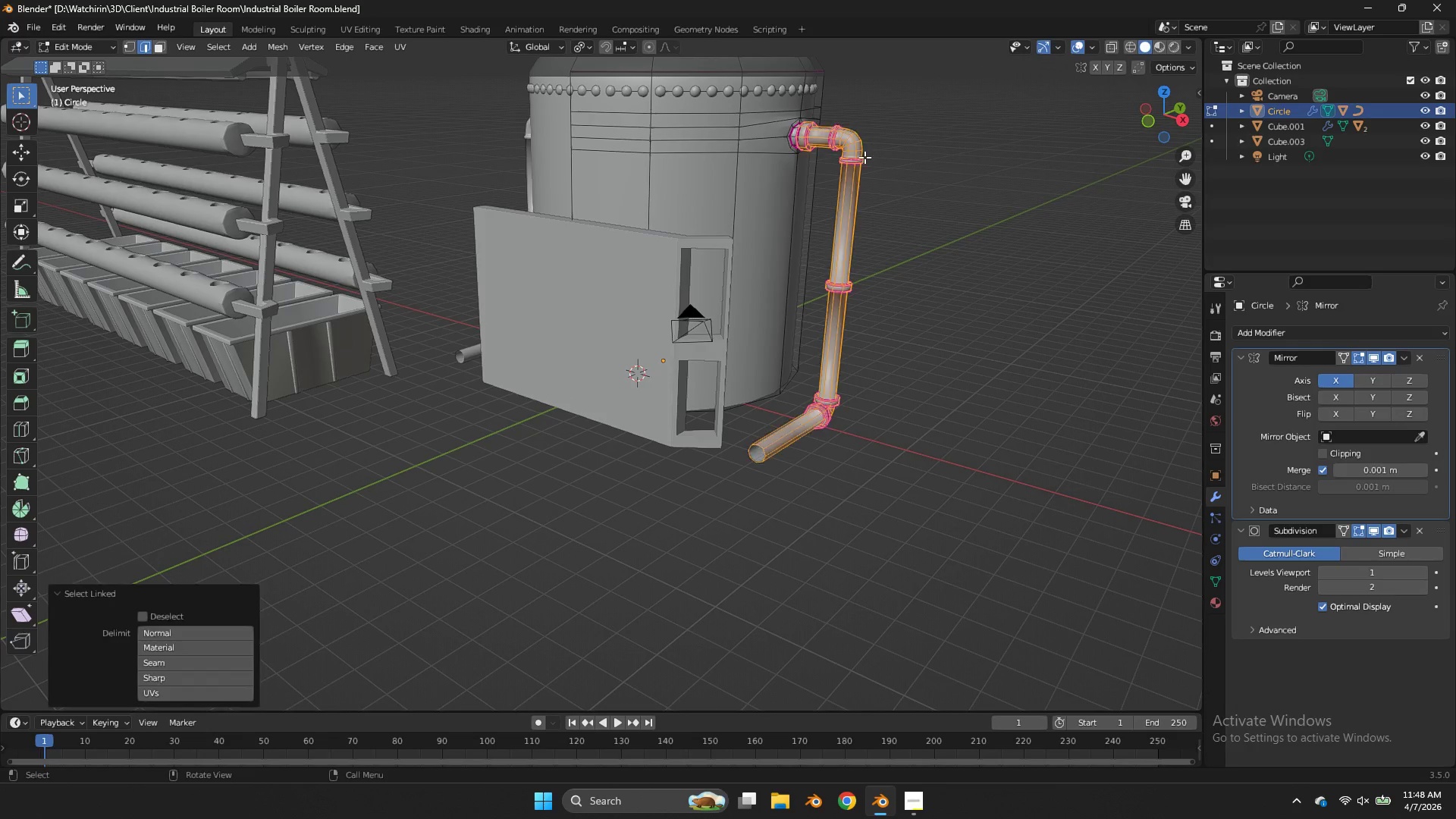 
type(lp)
 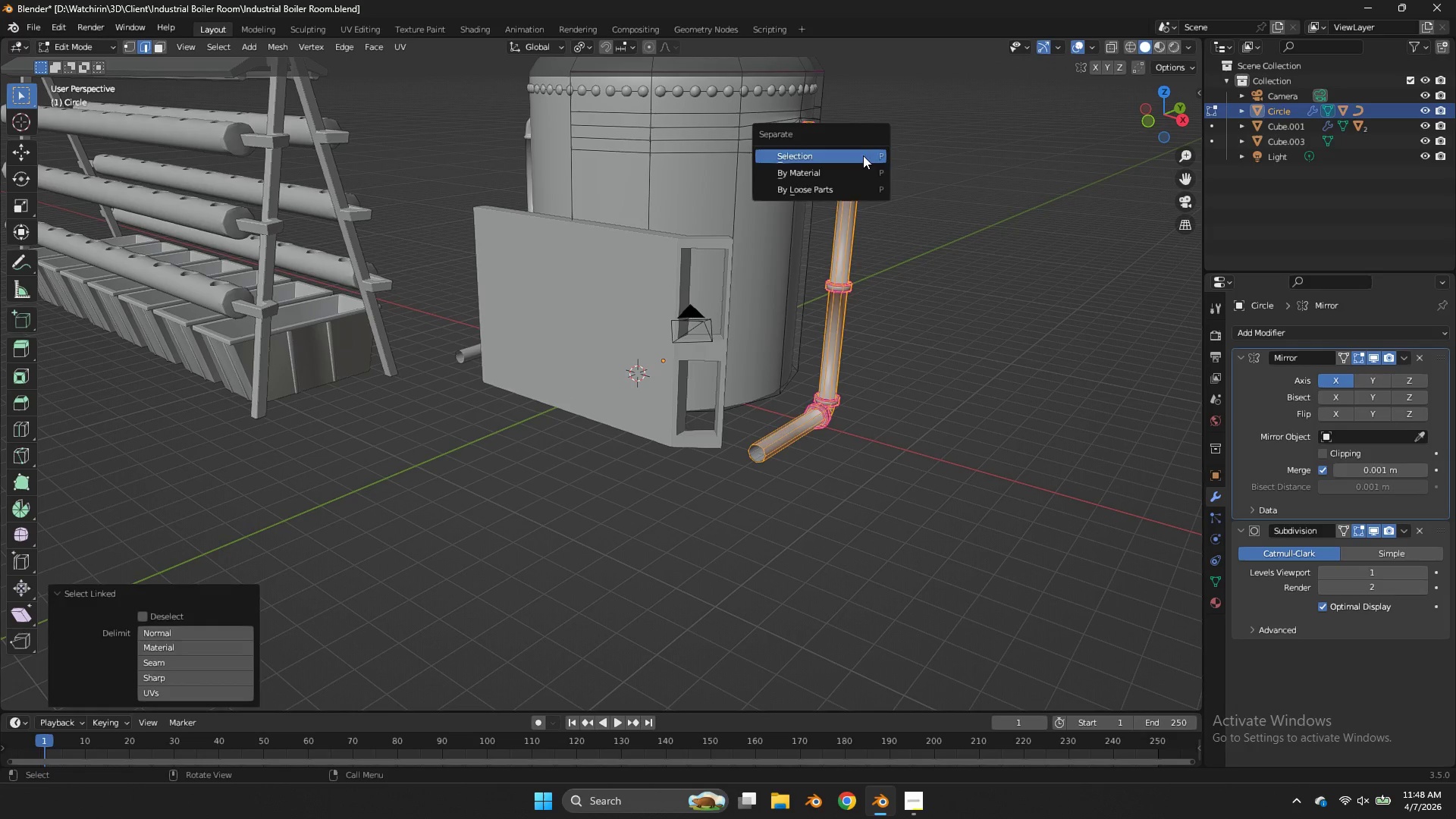 
left_click([863, 155])
 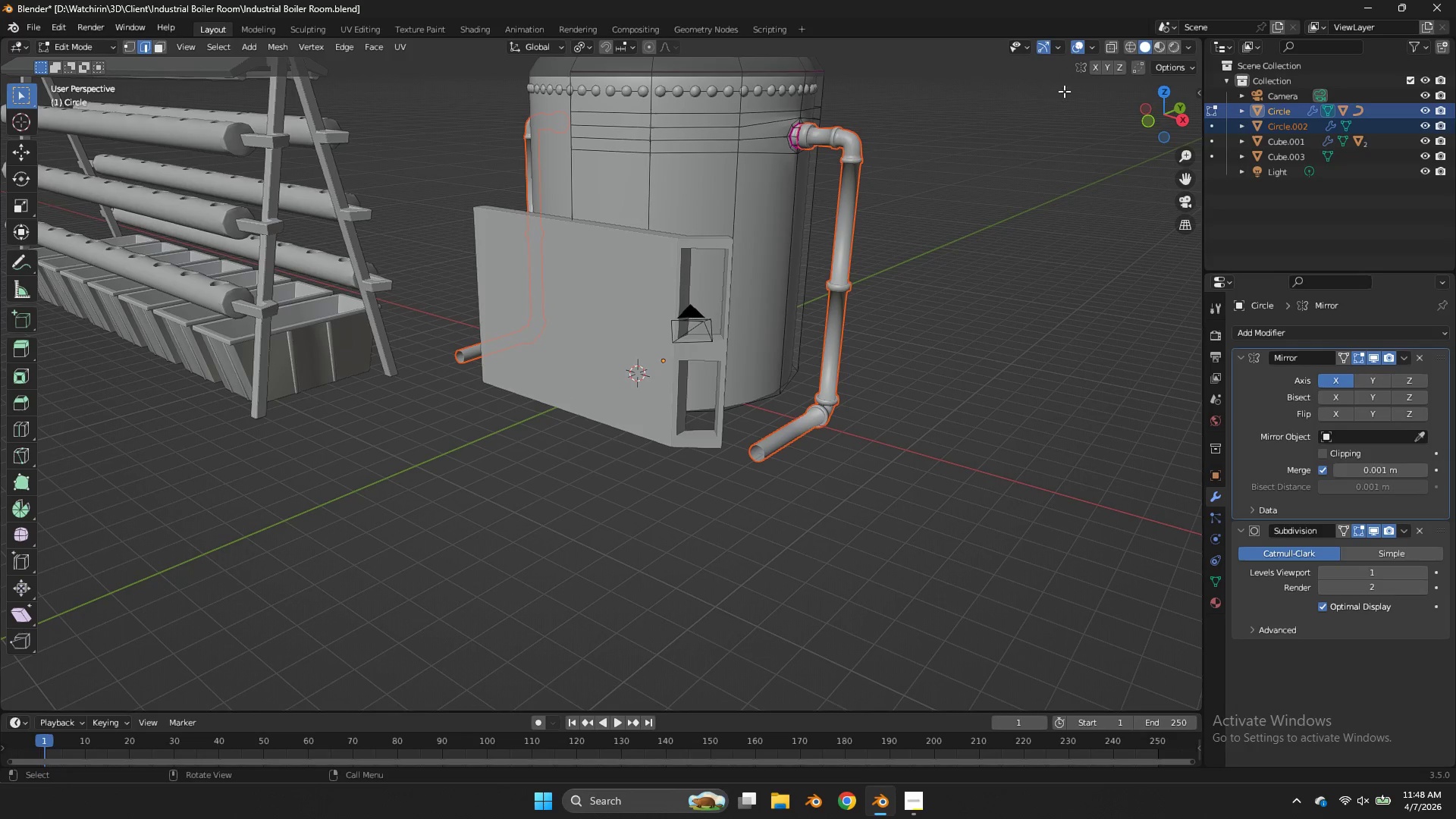 
key(Tab)
 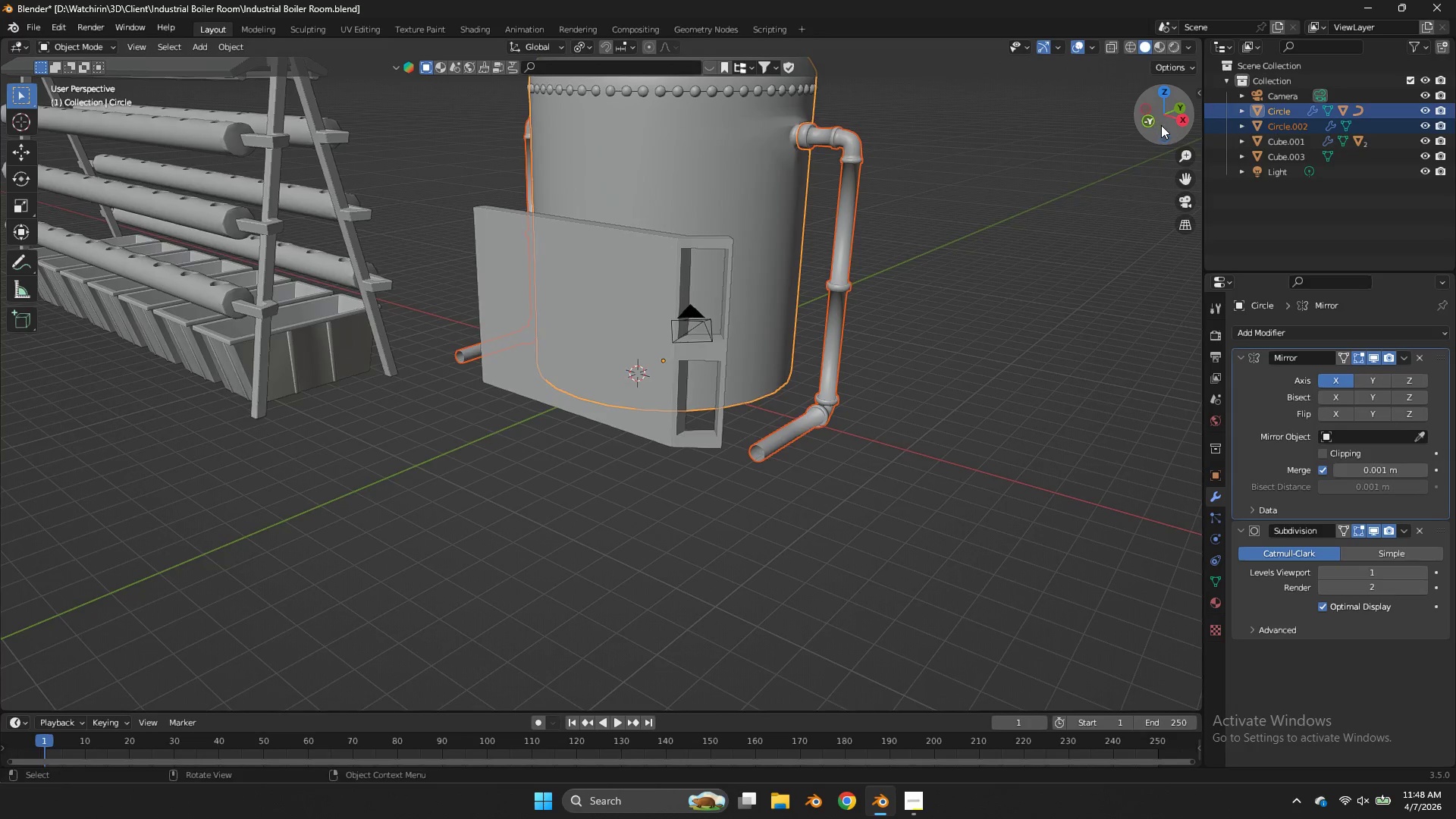 
left_click_drag(start_coordinate=[1162, 127], to_coordinate=[38, 128])
 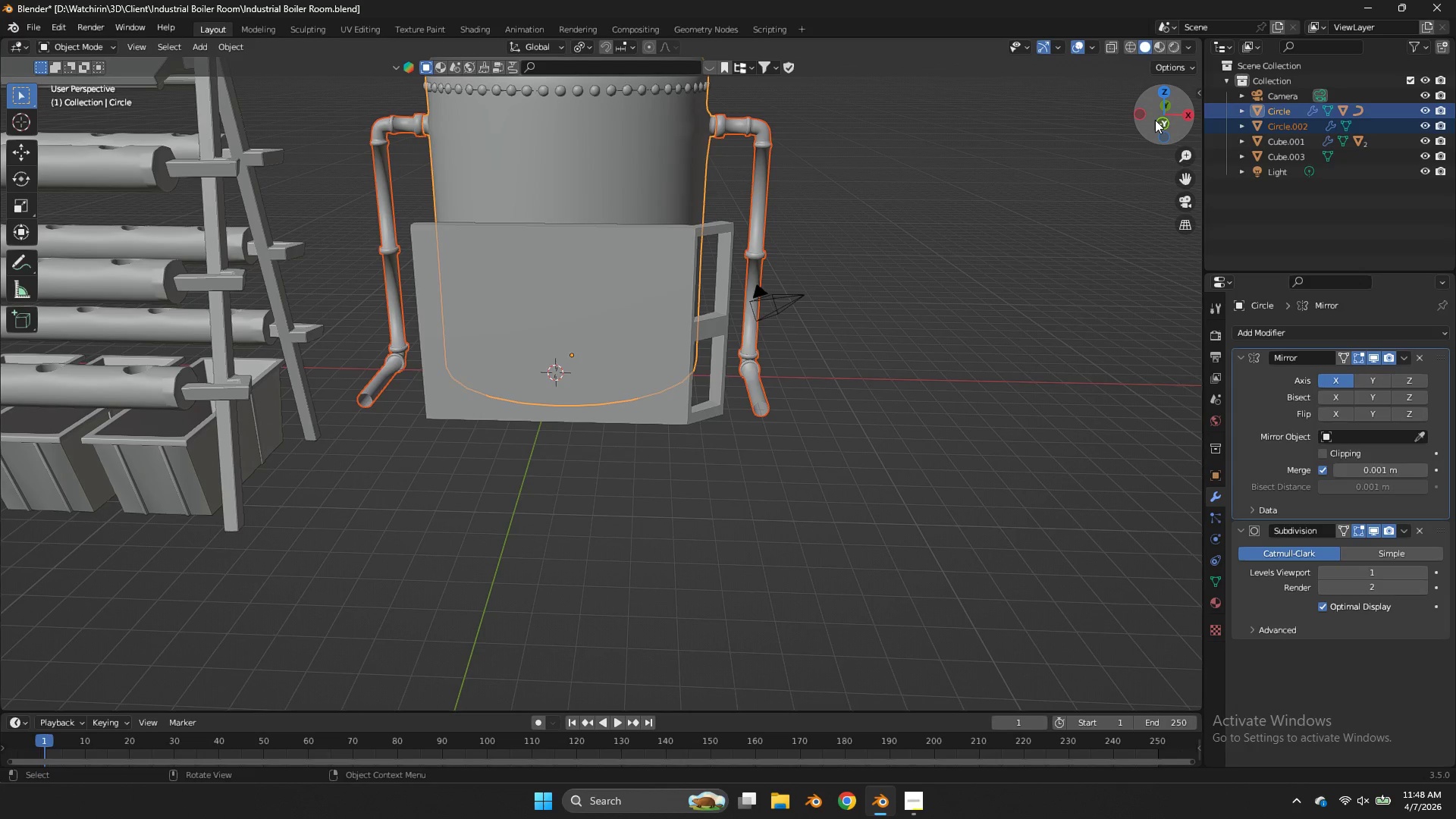 
left_click_drag(start_coordinate=[1162, 122], to_coordinate=[1154, 140])
 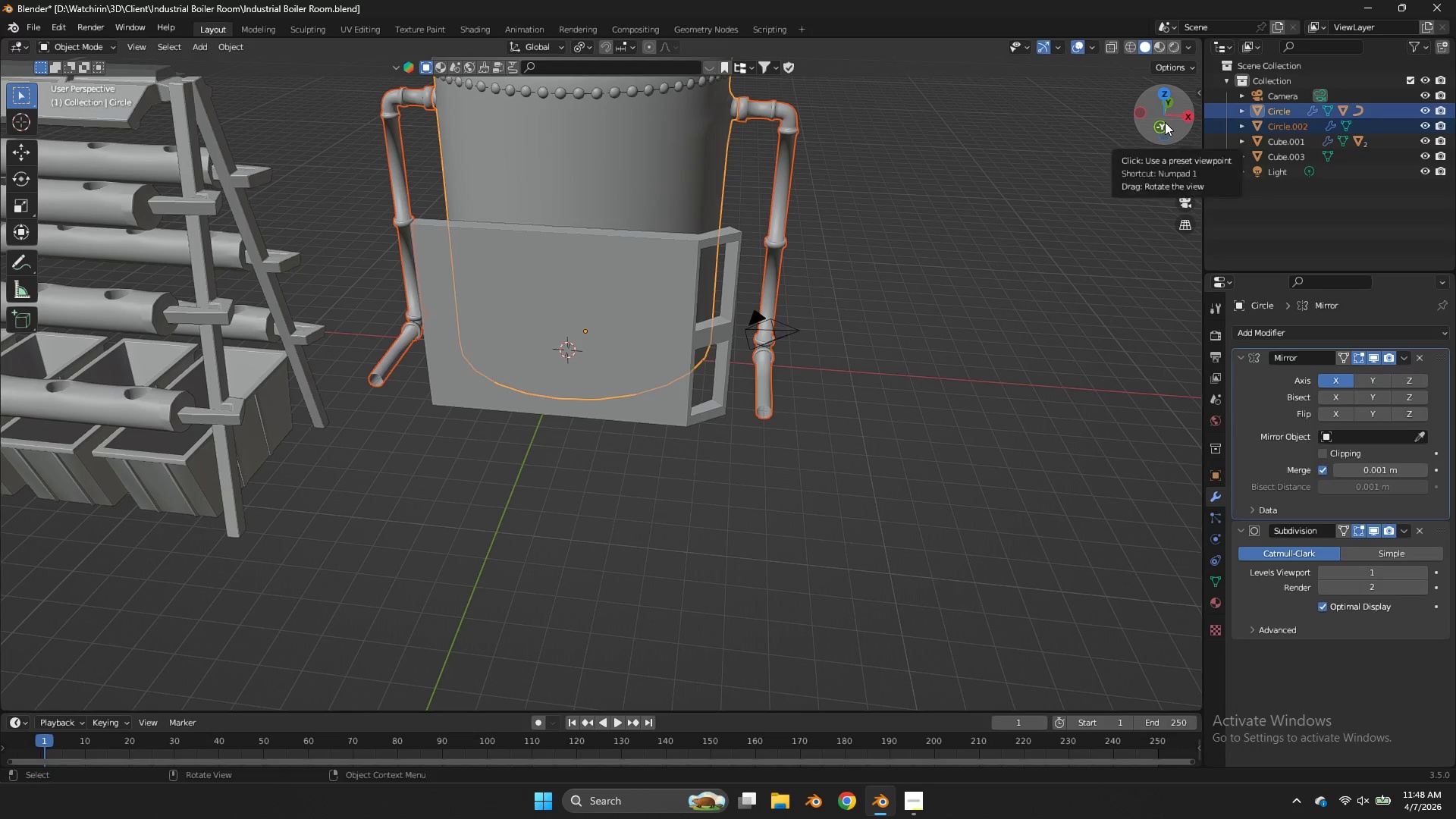 
key(Tab)
 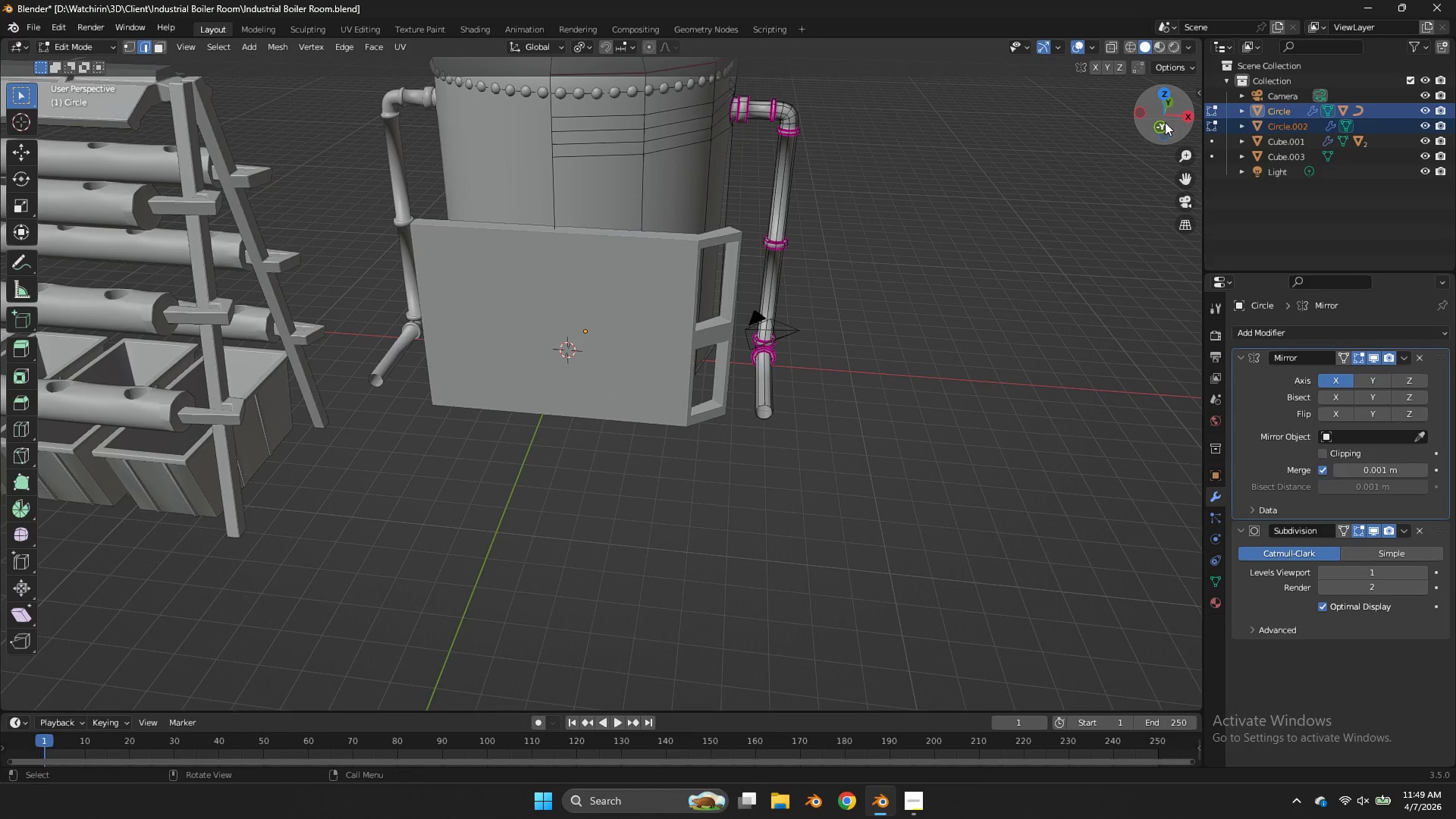 
scroll: coordinate [845, 361], scroll_direction: up, amount: 3.0
 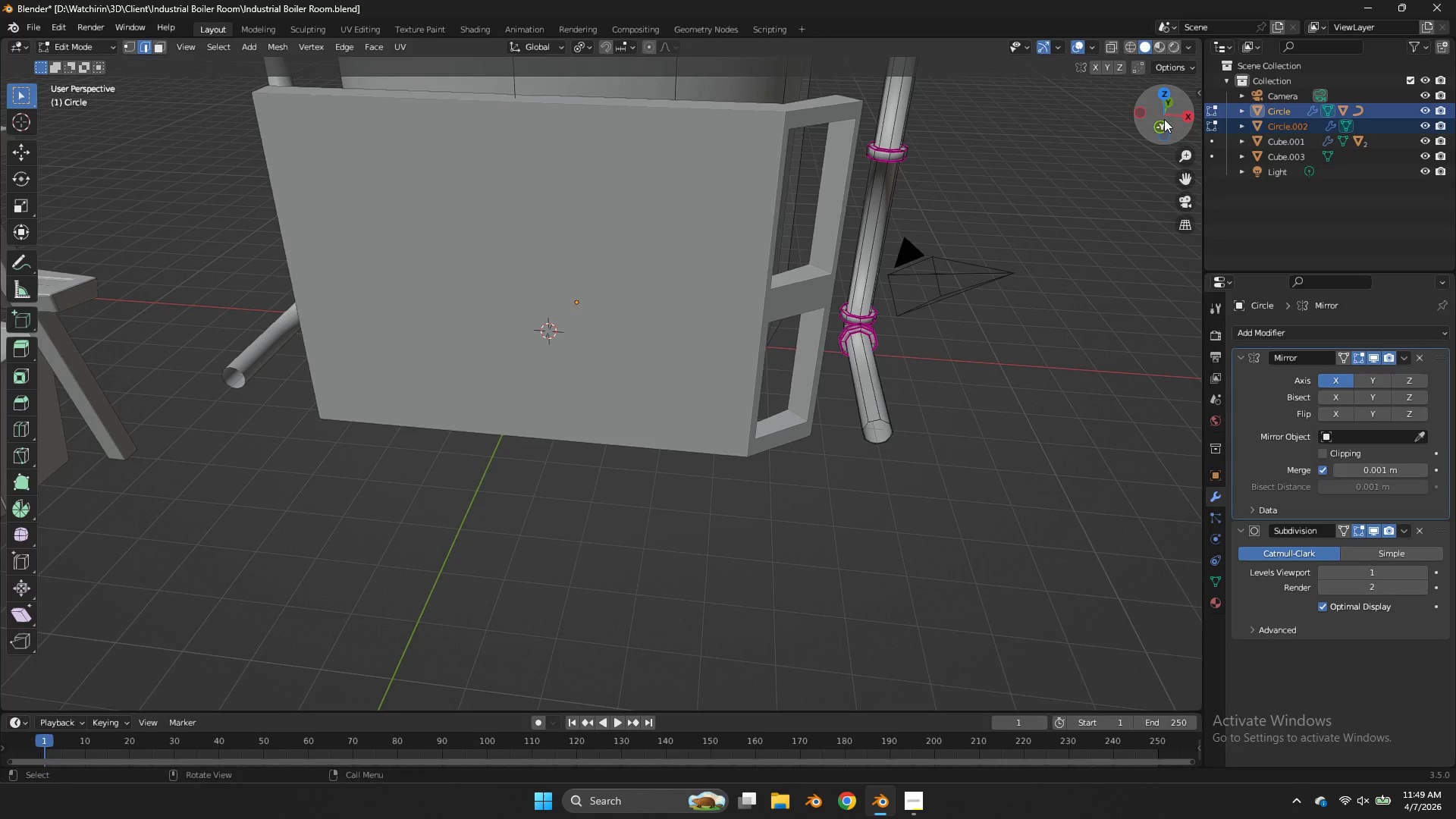 
left_click_drag(start_coordinate=[1156, 118], to_coordinate=[1096, 121])
 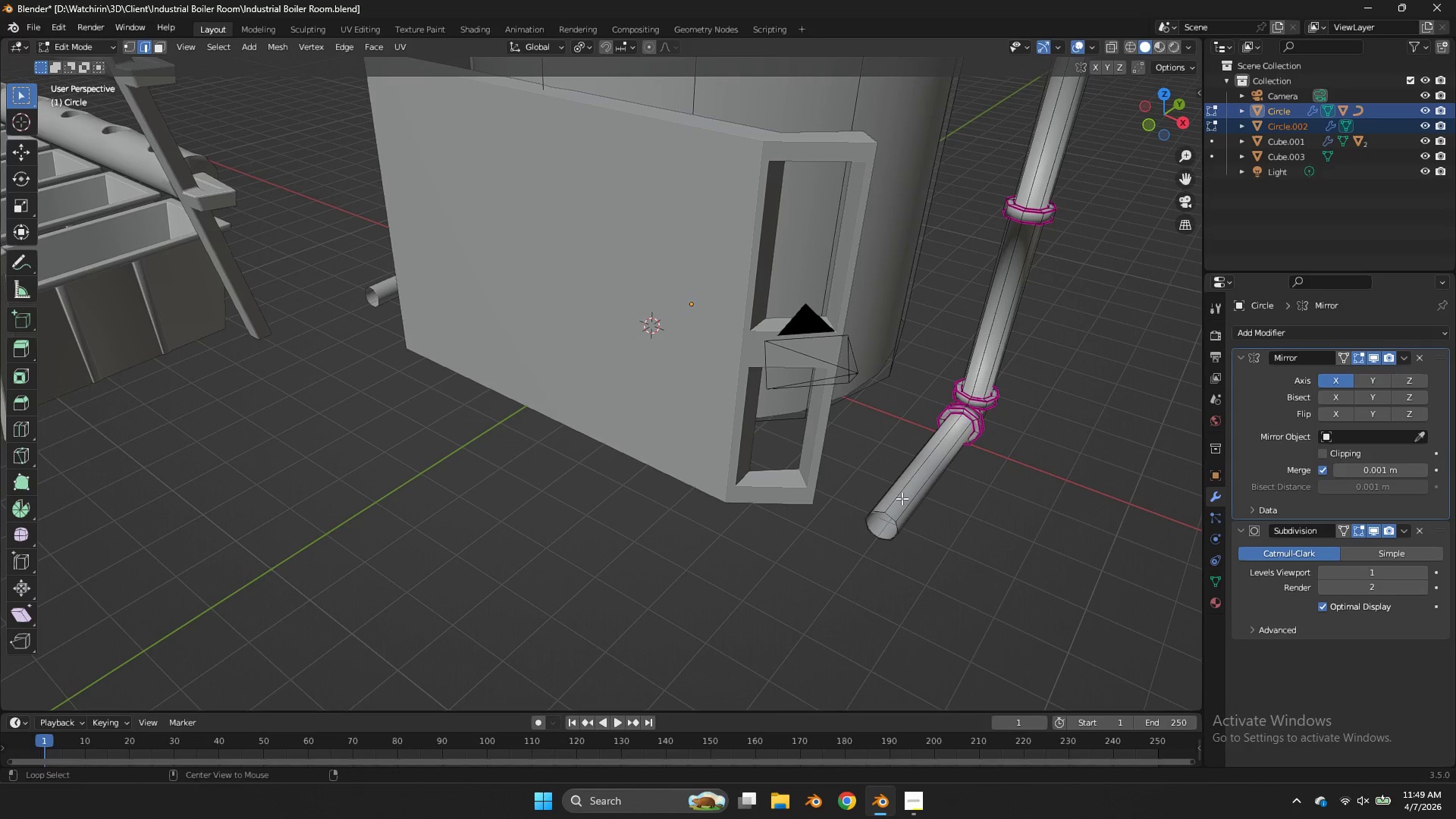 
hold_key(key=AltLeft, duration=0.84)
left_click([890, 515])
 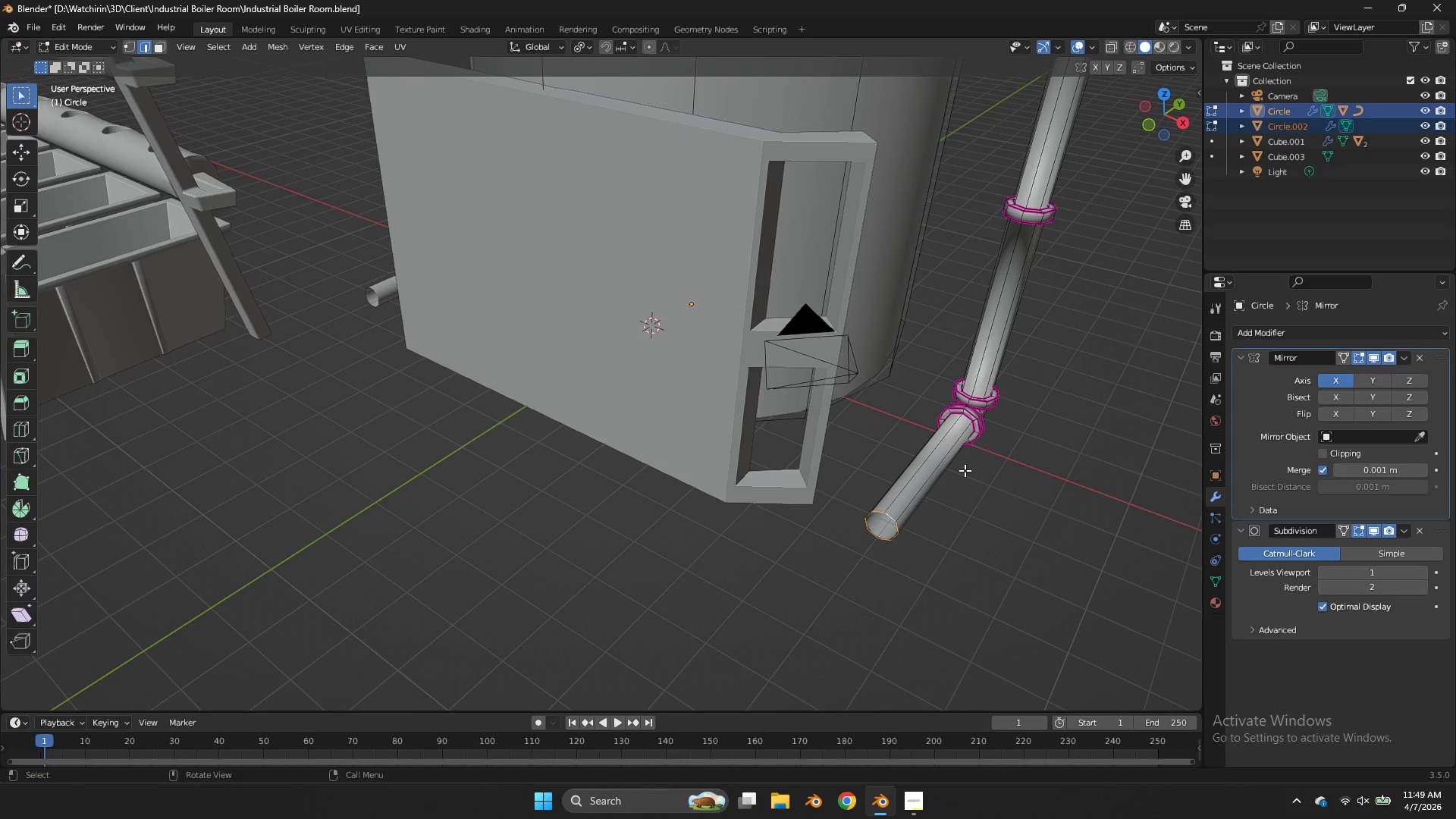 
type(ggyx)
 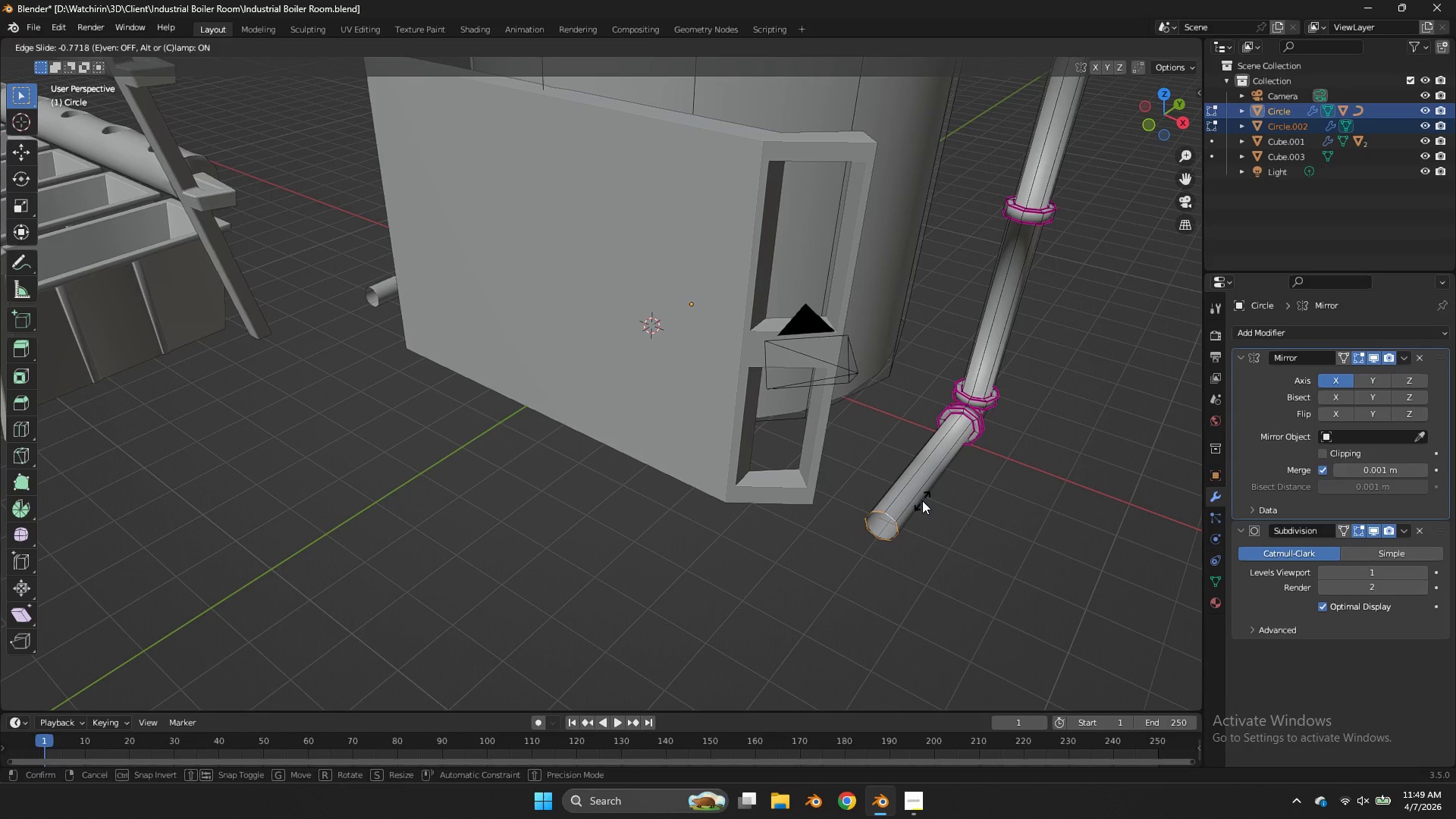 
right_click([922, 500])
 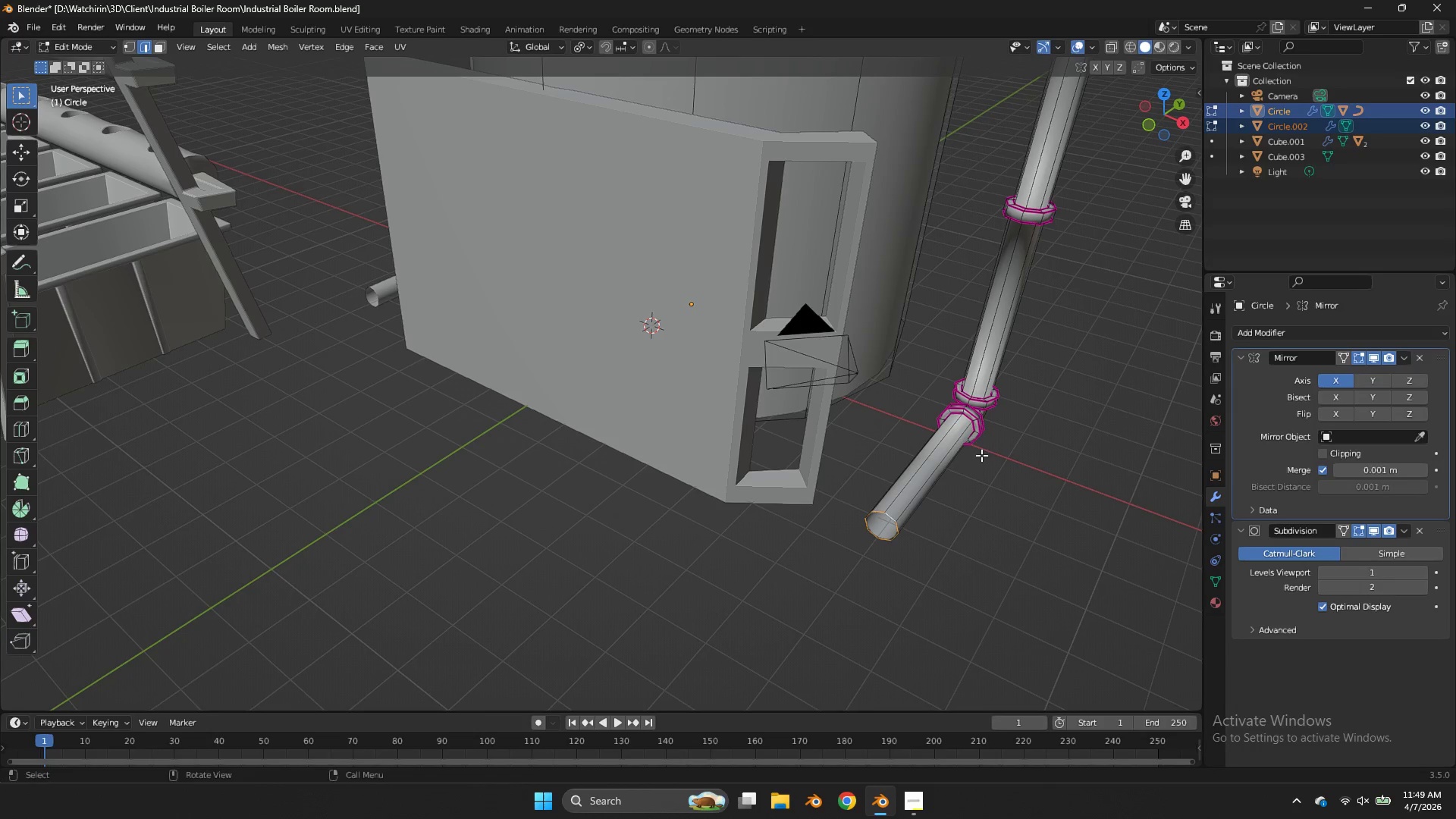 
type(gy)
 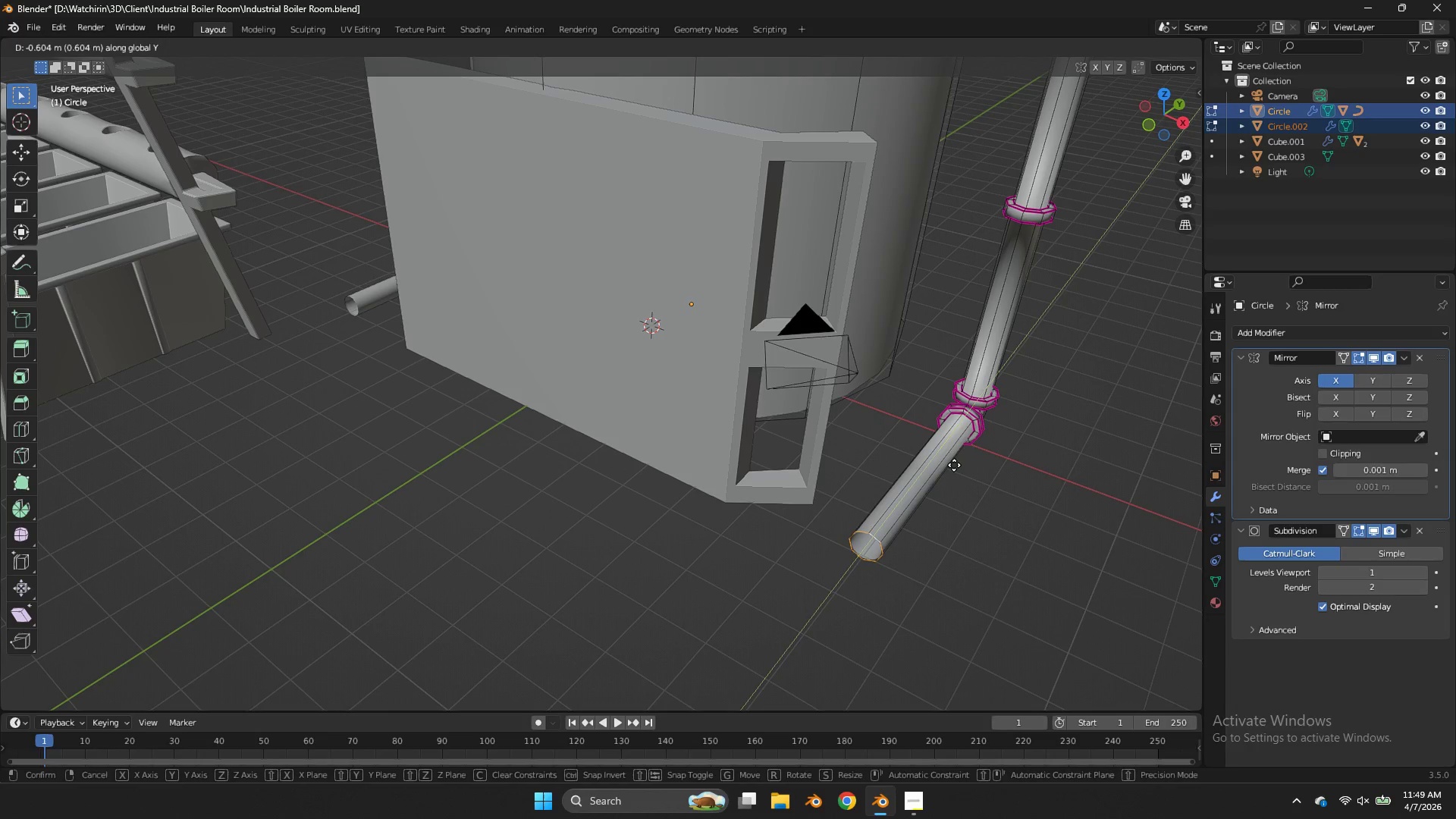 
right_click([974, 451])
 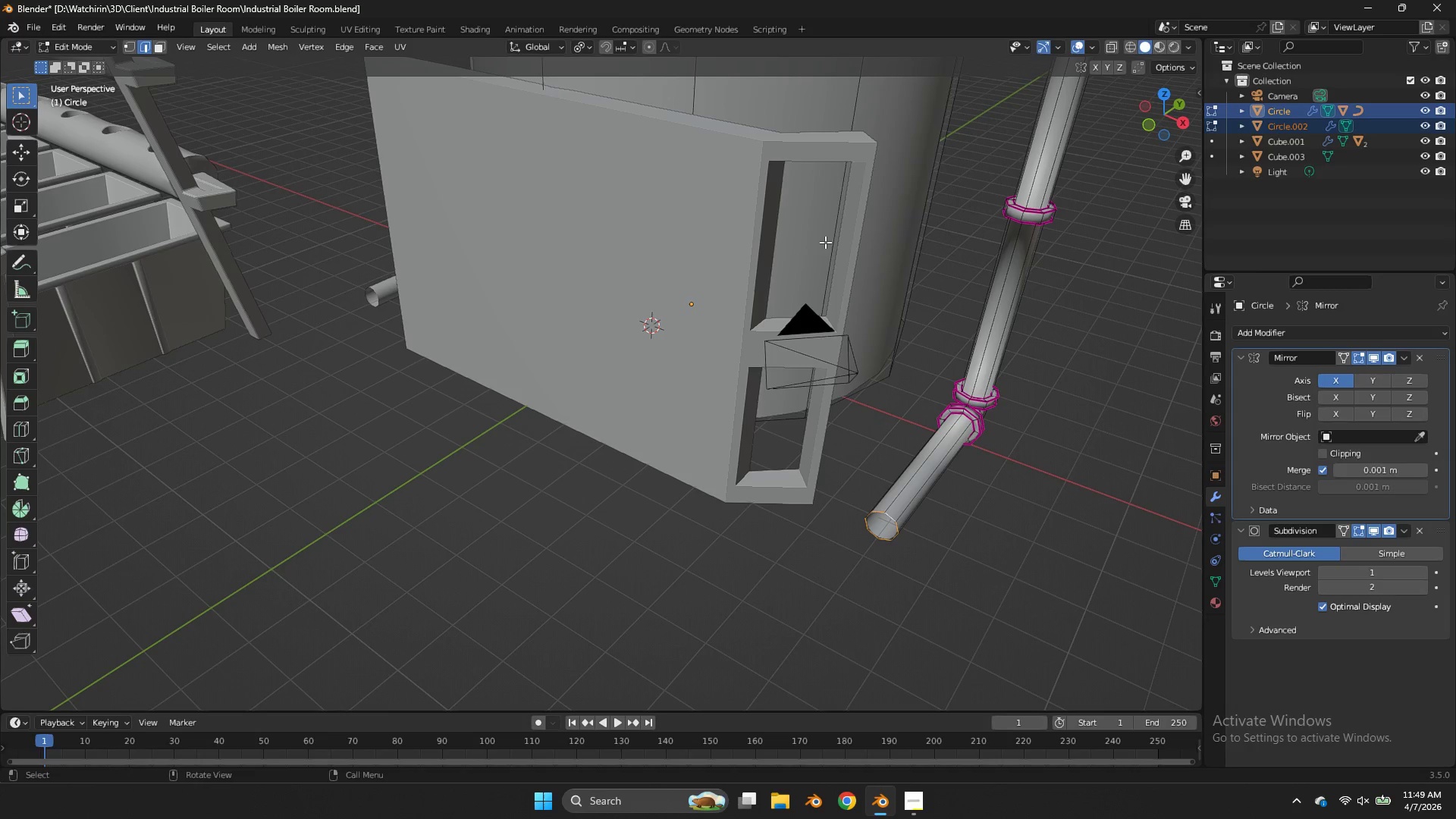 
key(Tab)
 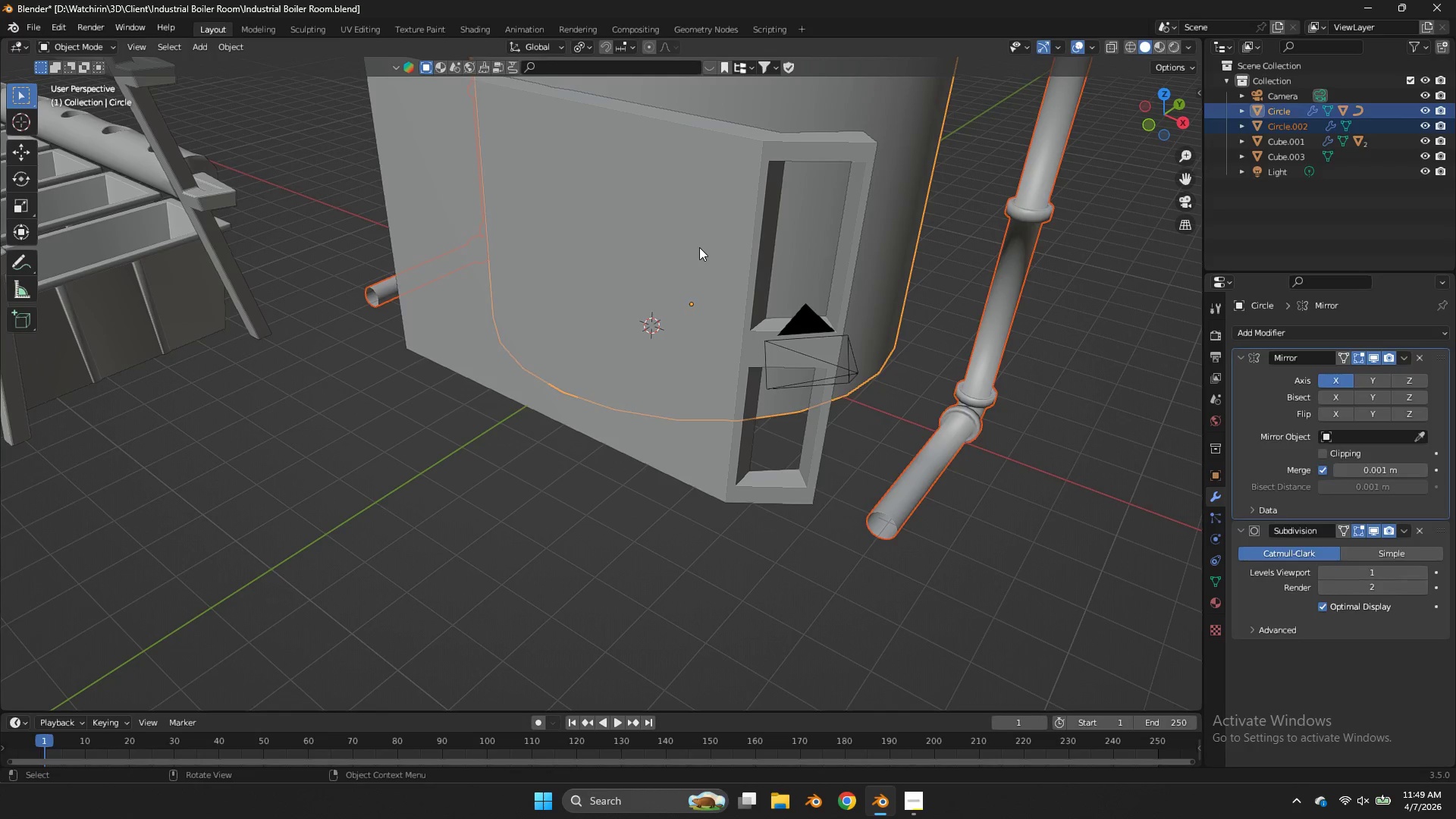 
left_click([699, 247])
 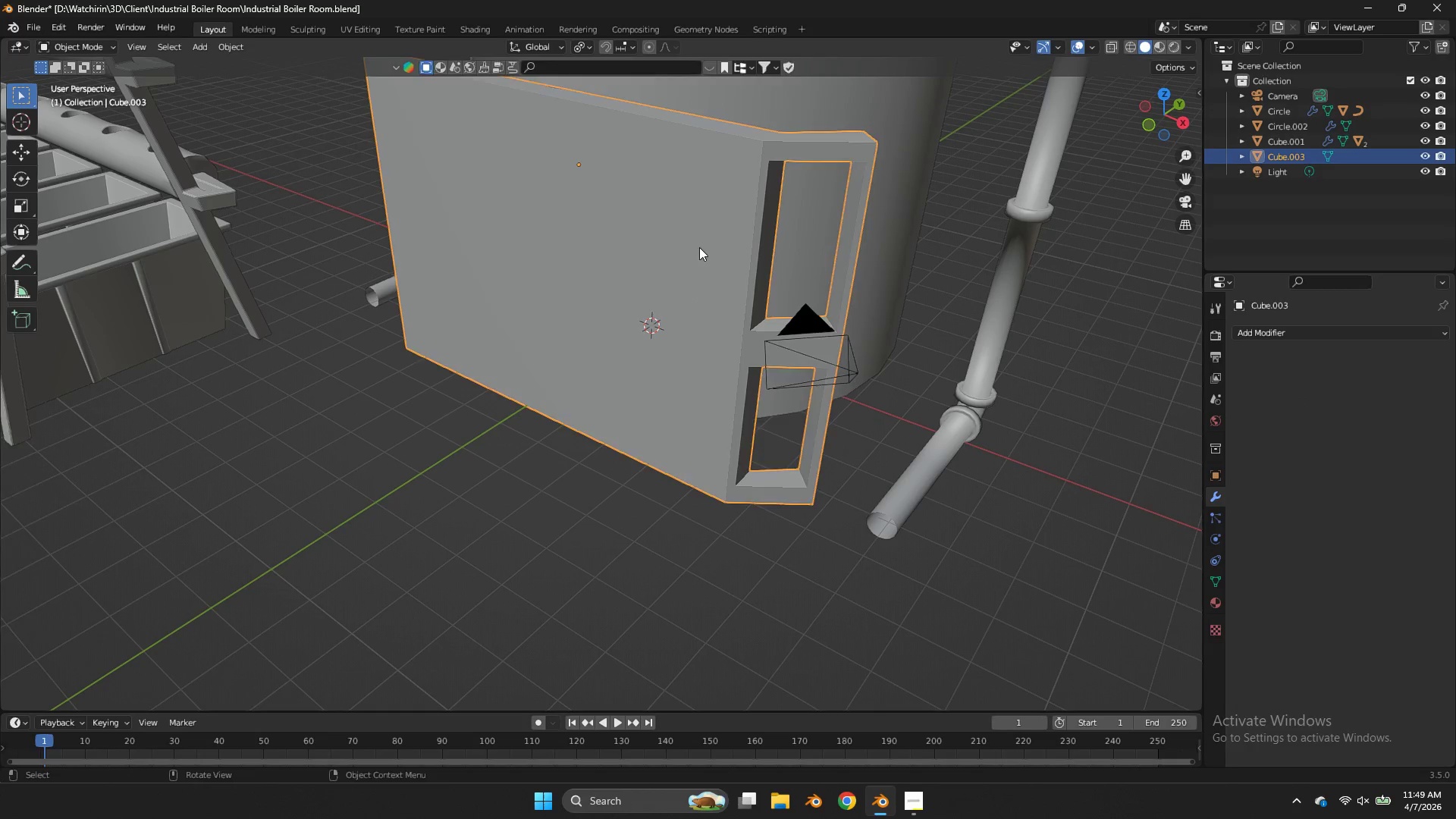 
key(Tab)
 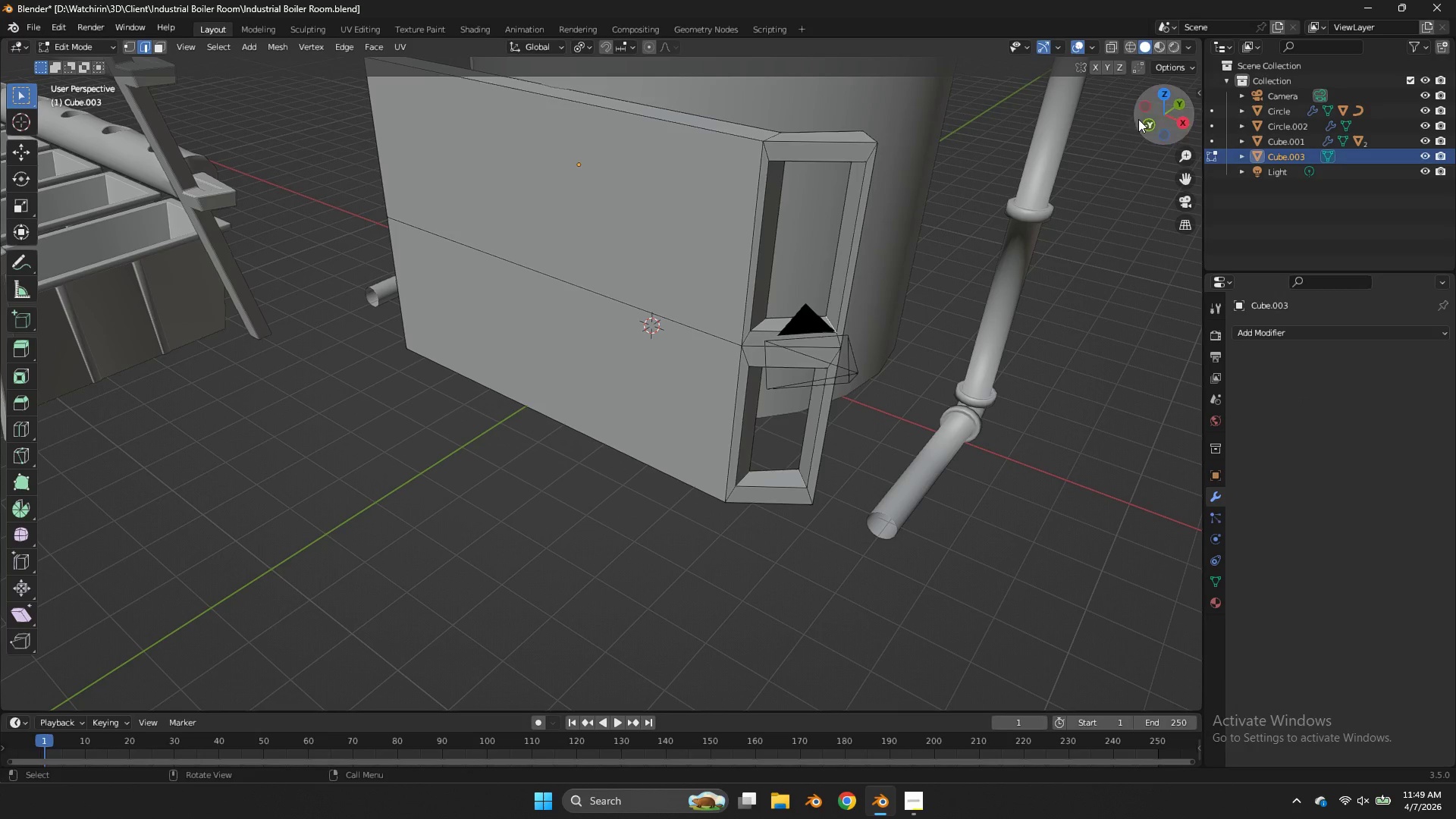 
left_click_drag(start_coordinate=[1144, 118], to_coordinate=[40, 133])
 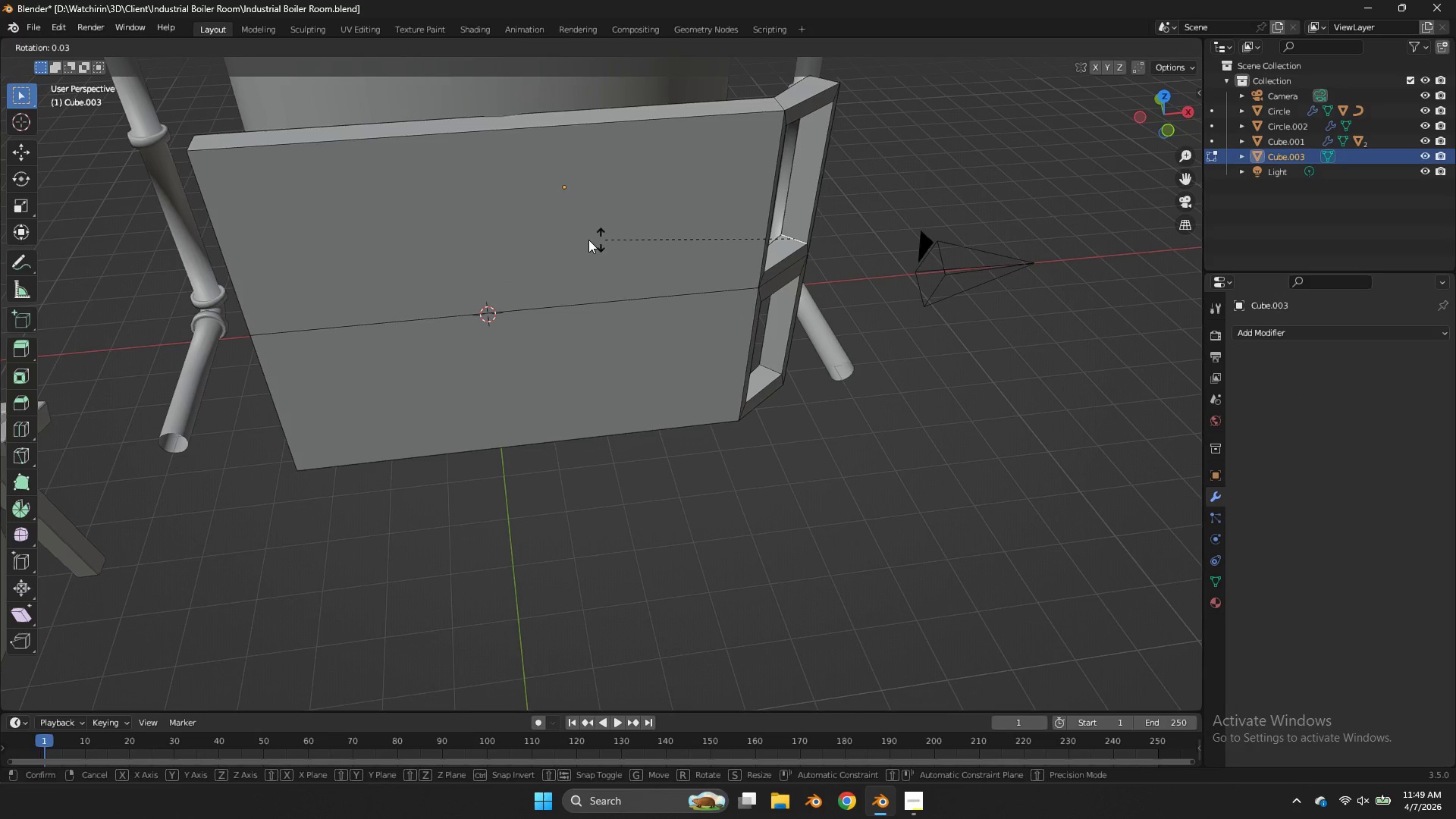 
key(R)
 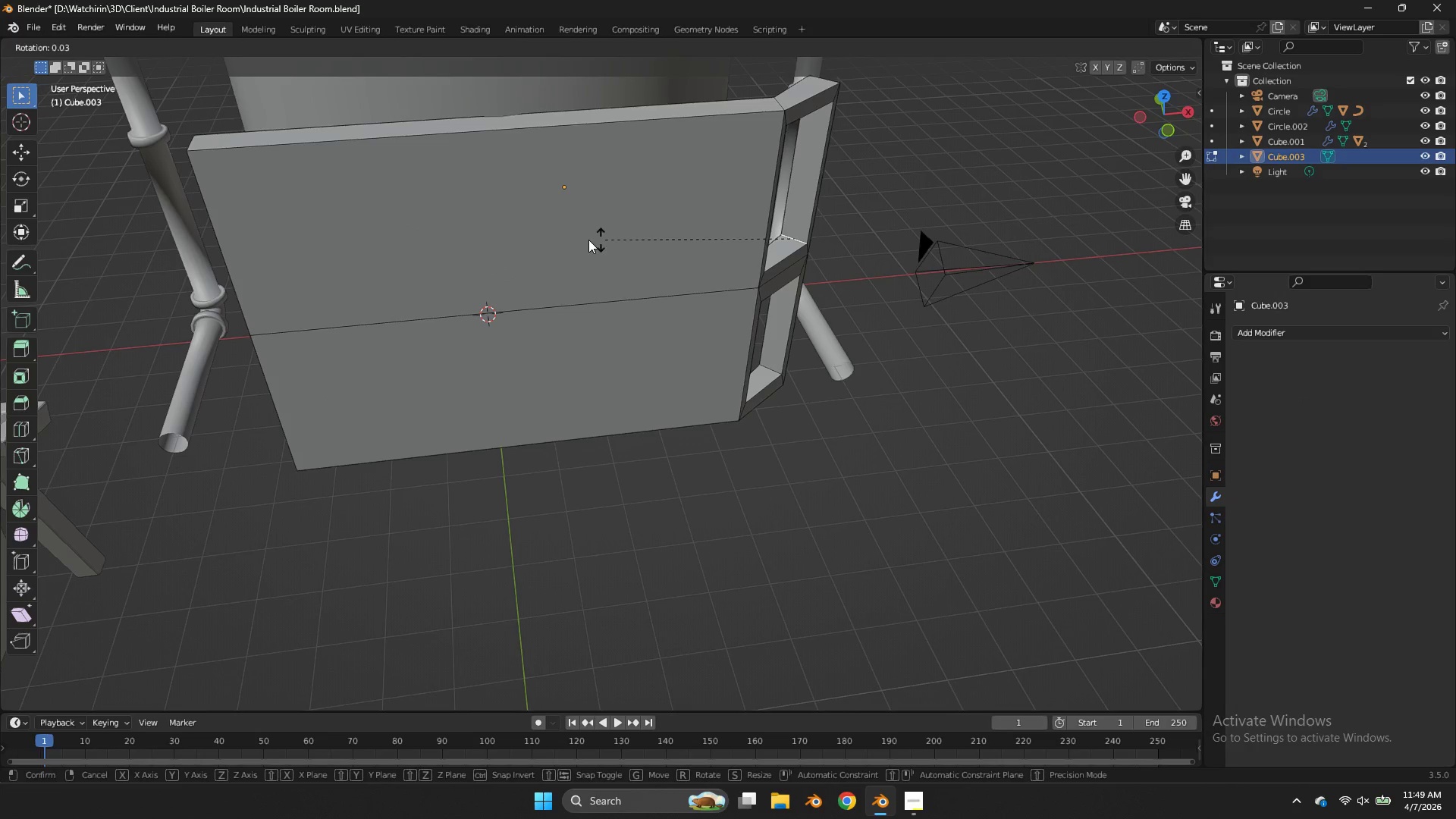 
key(Control+ControlLeft)
 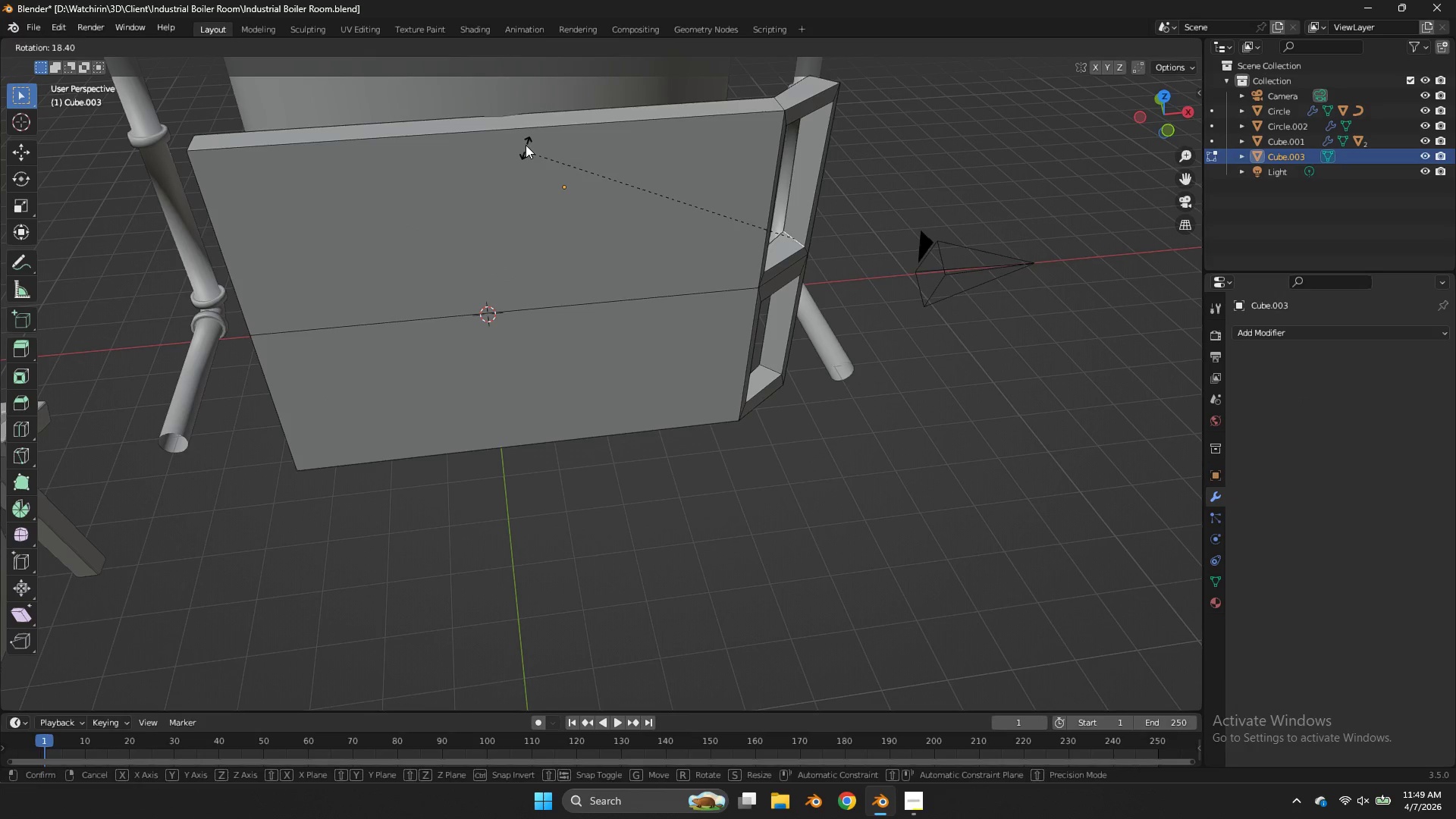 
right_click([526, 145])
 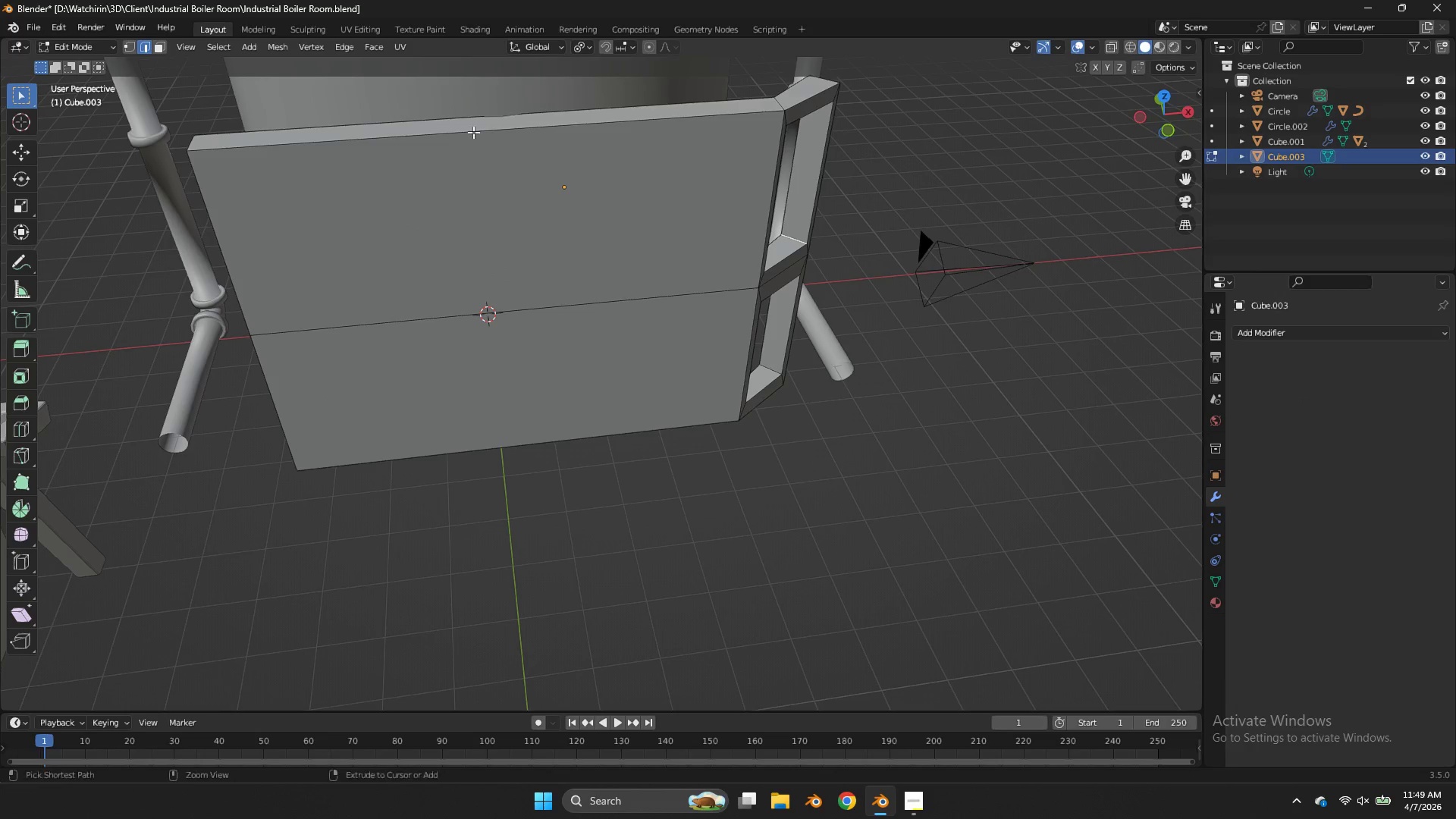 
key(Control+ControlLeft)
 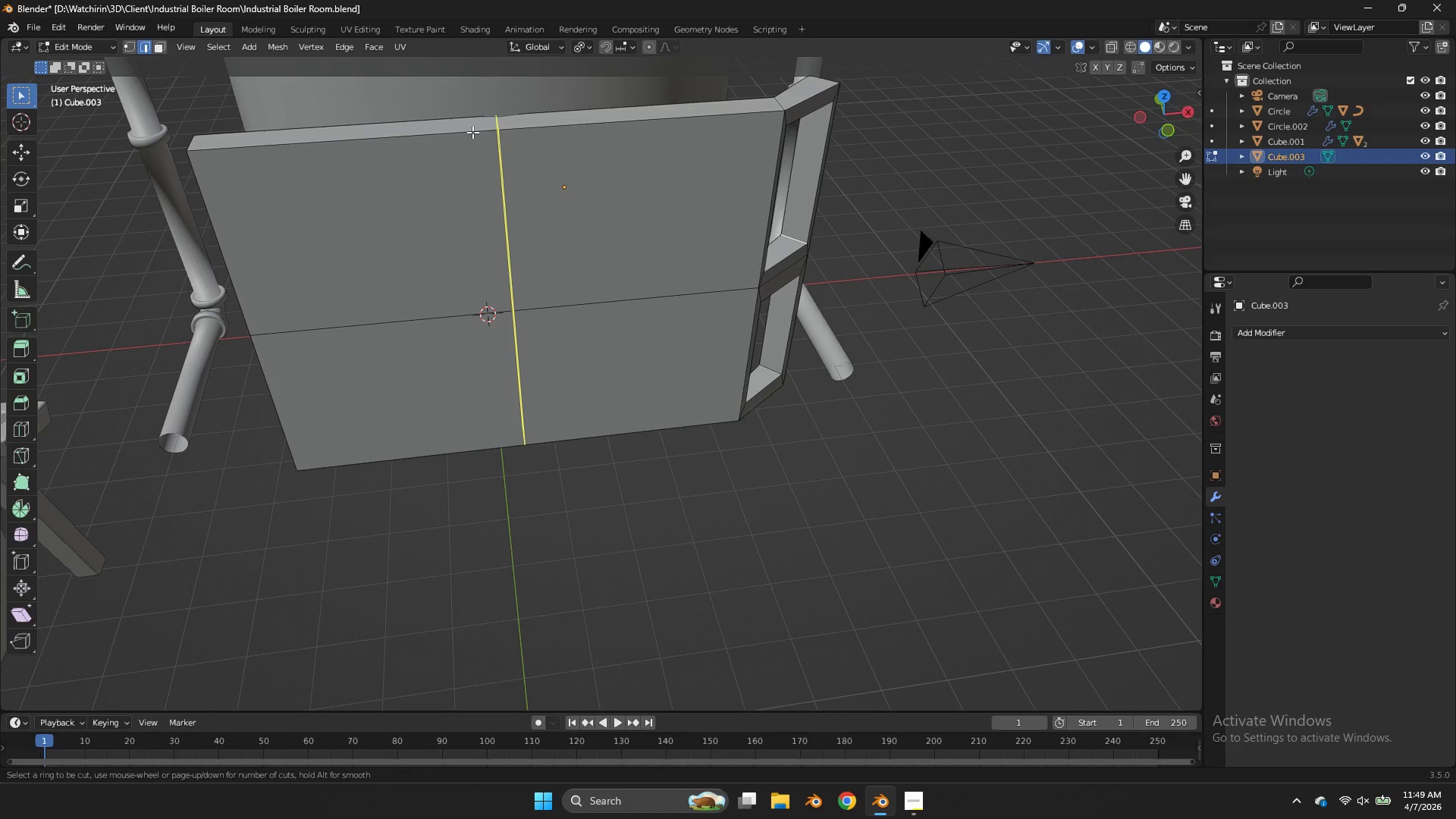 
key(Control+R)
 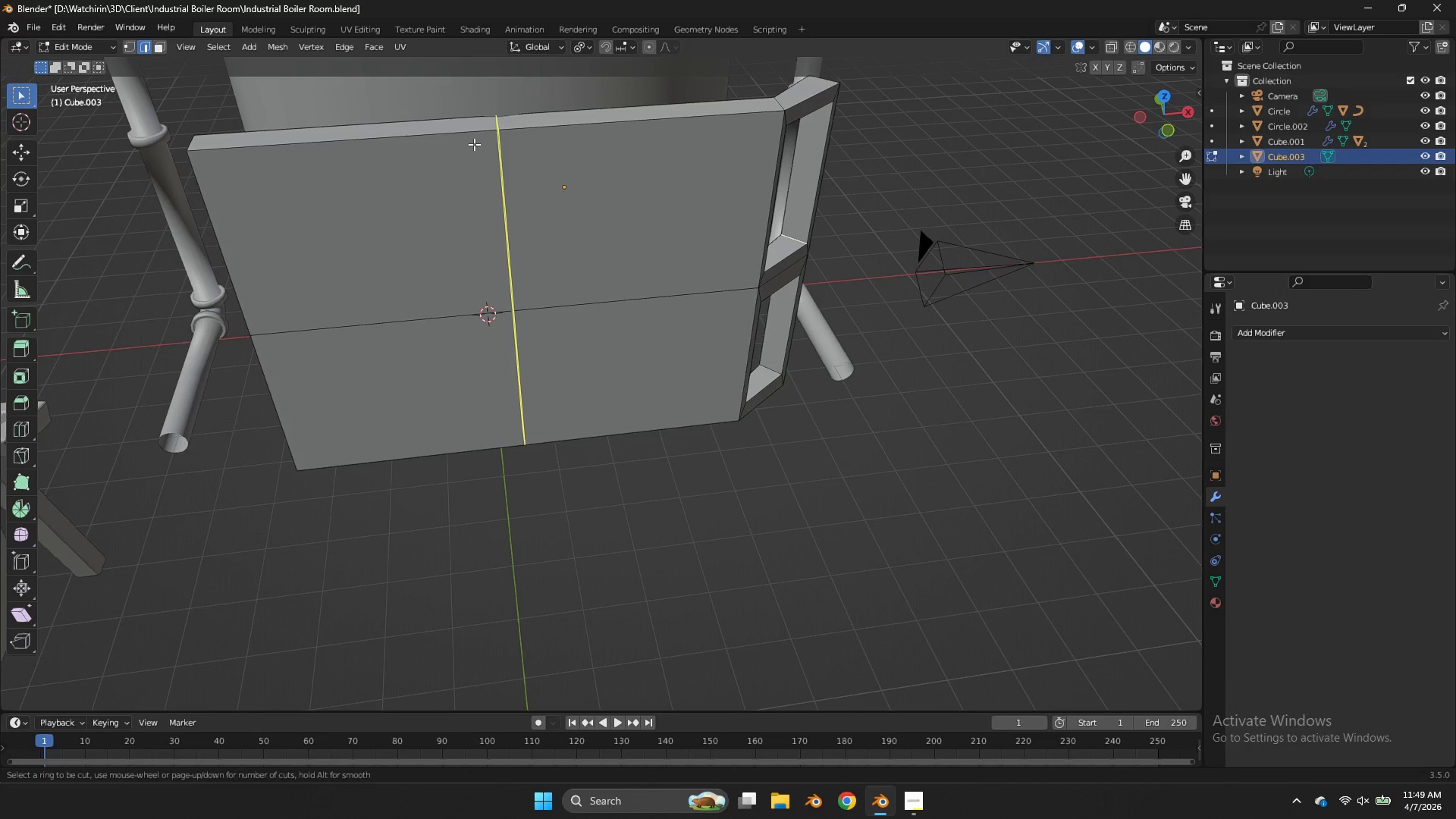 
scroll: coordinate [474, 144], scroll_direction: up, amount: 1.0
 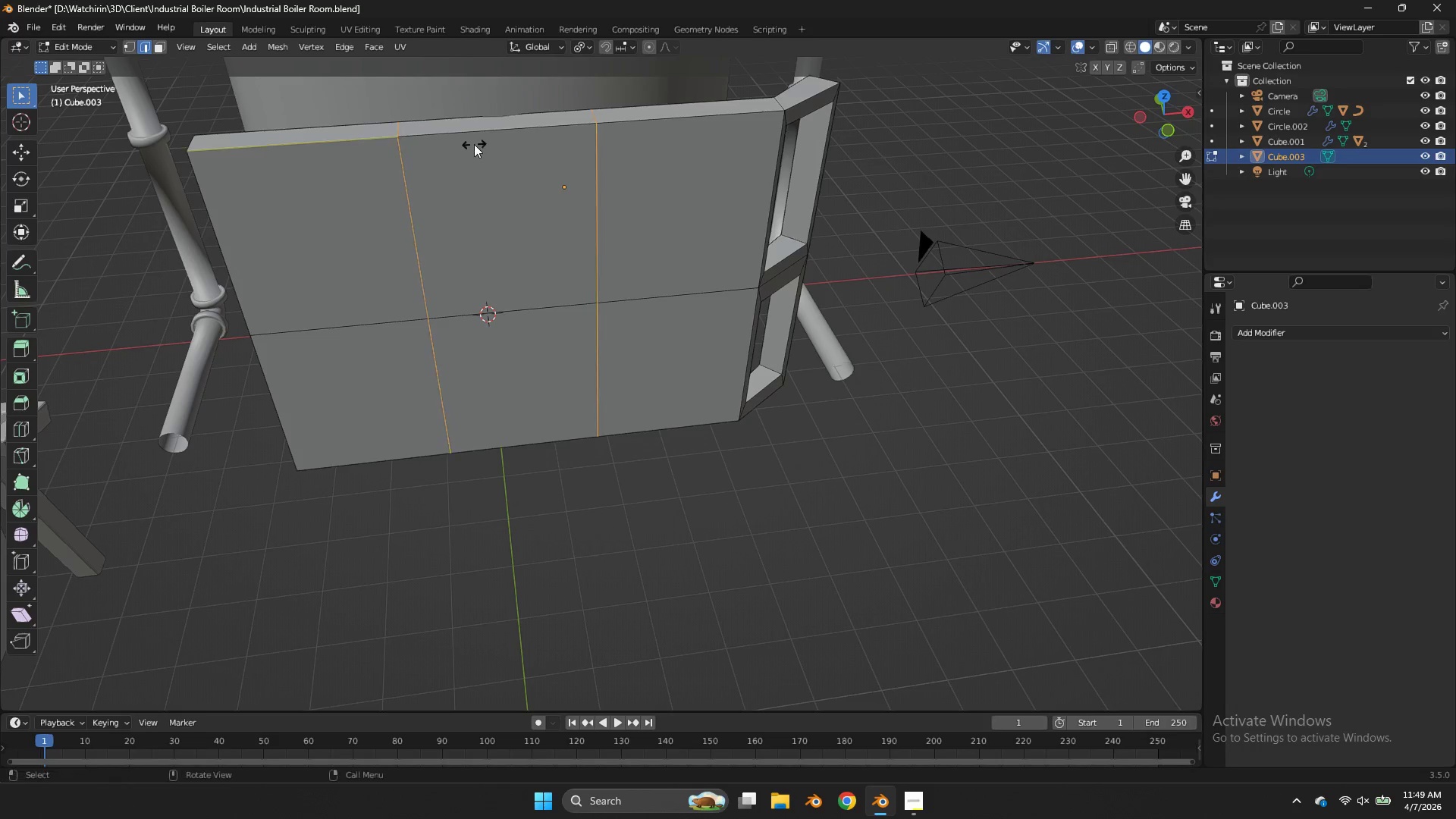 
left_click([474, 144])
 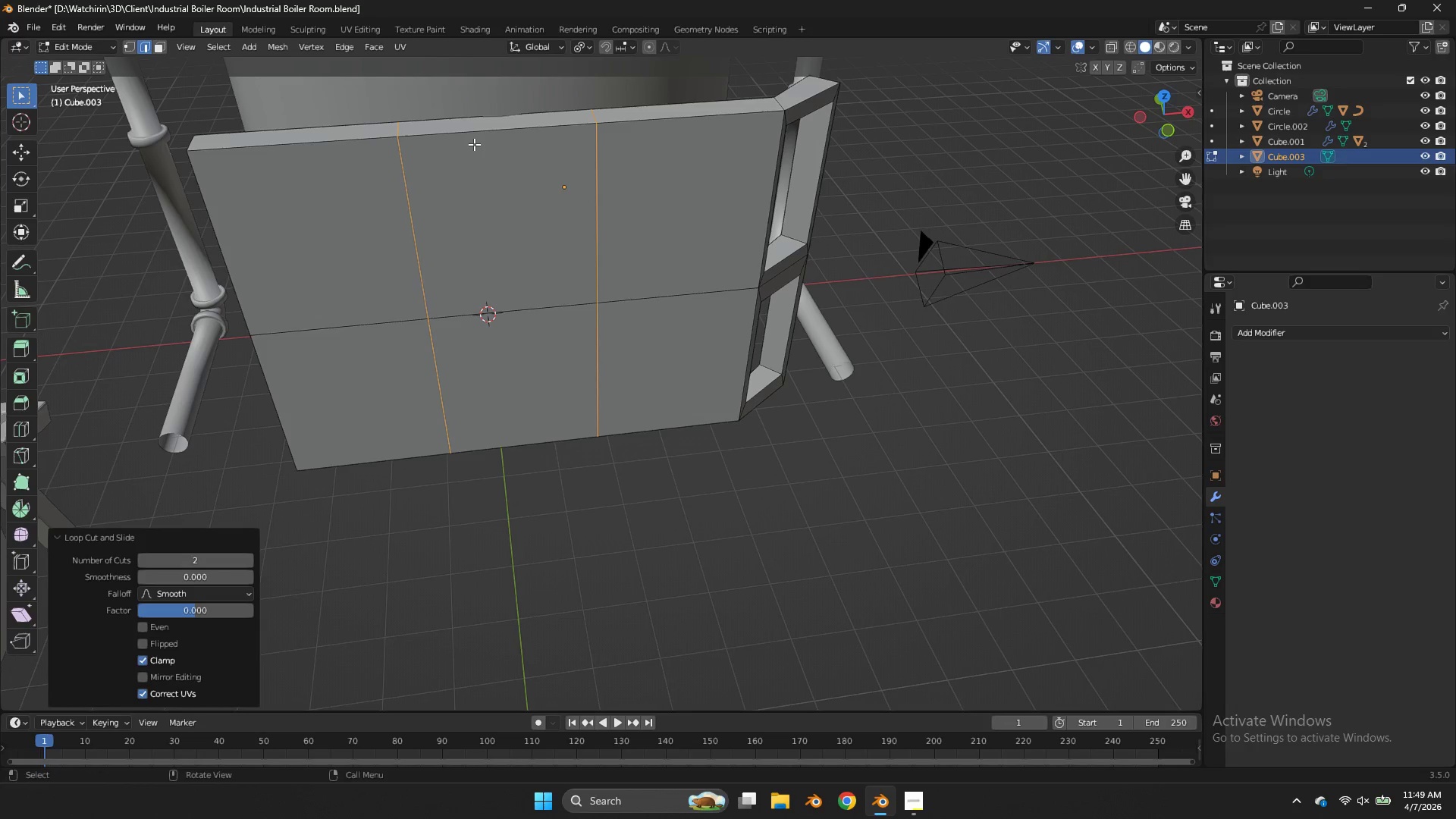 
right_click([474, 144])
 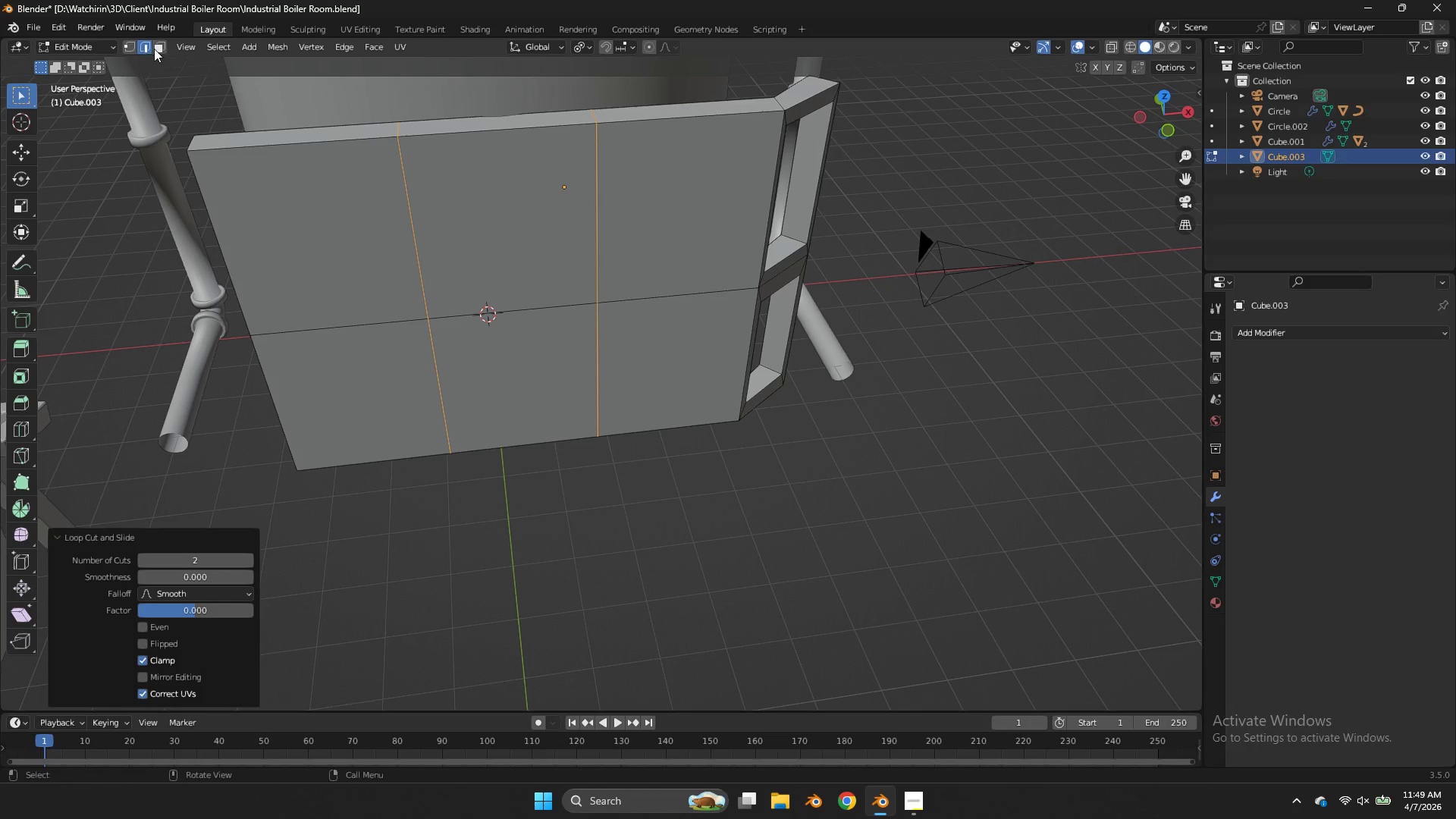 
double_click([275, 183])
 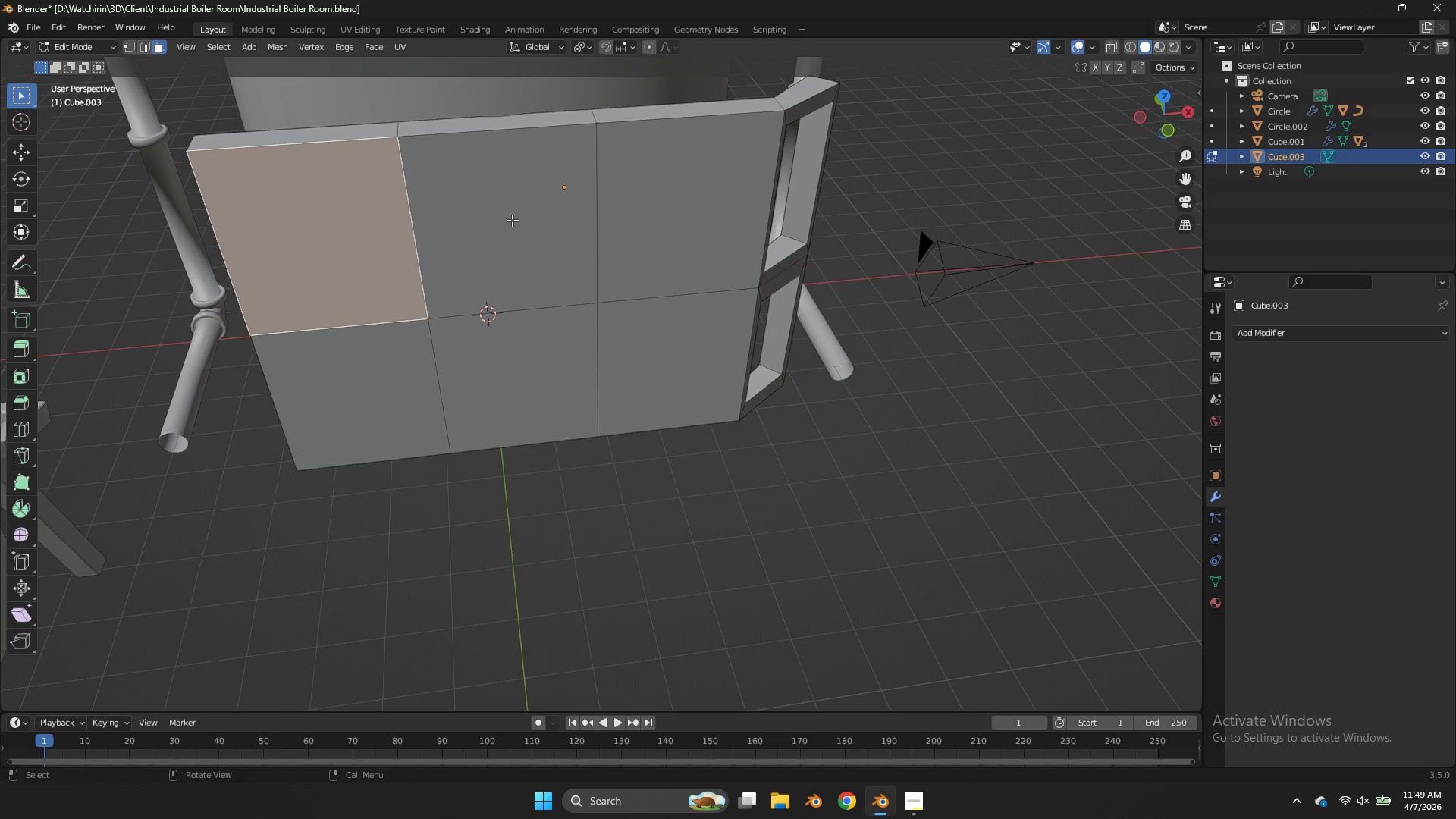 
triple_click([512, 220])
 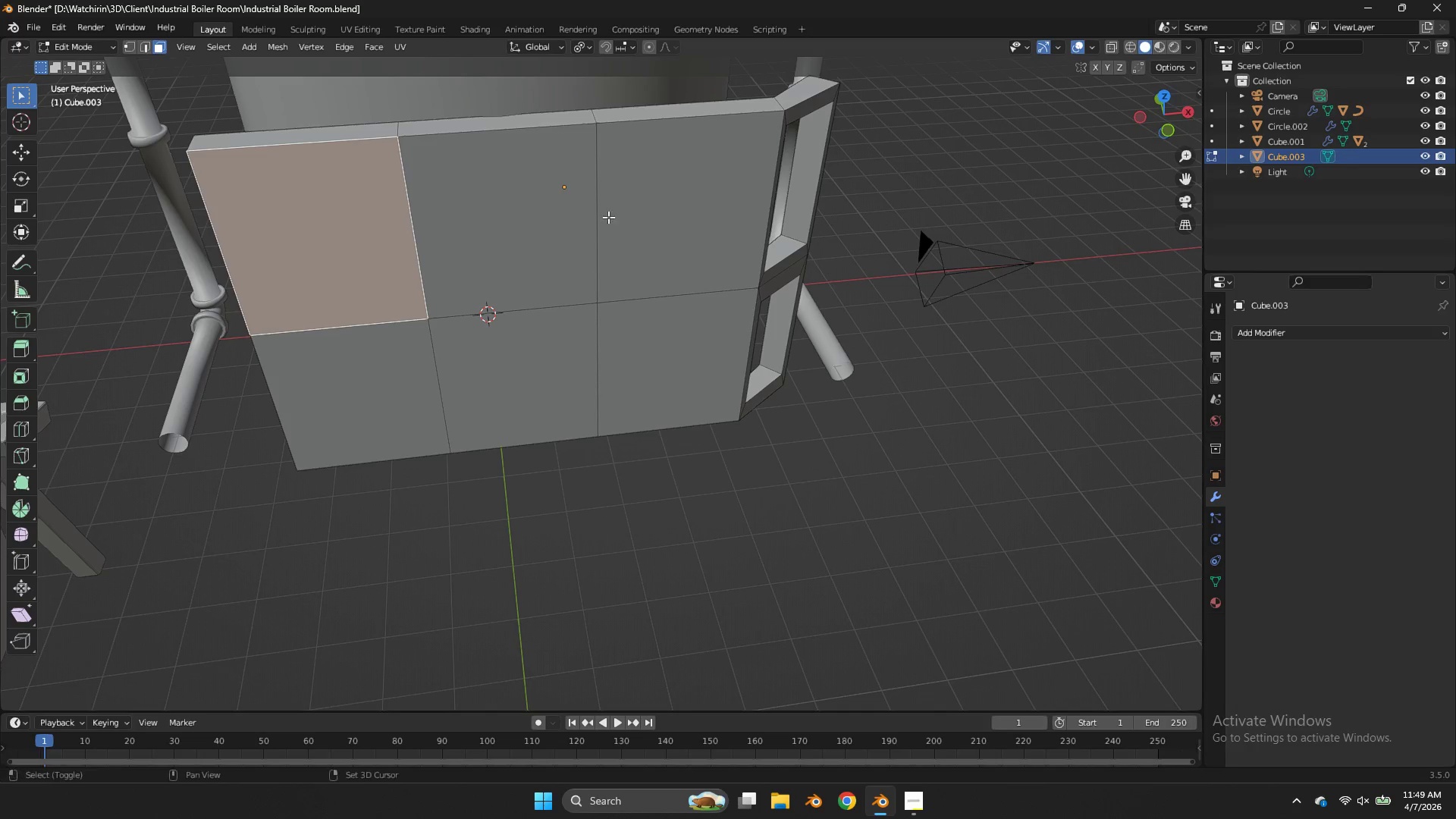 
hold_key(key=ShiftLeft, duration=0.8)
triple_click([742, 215])
 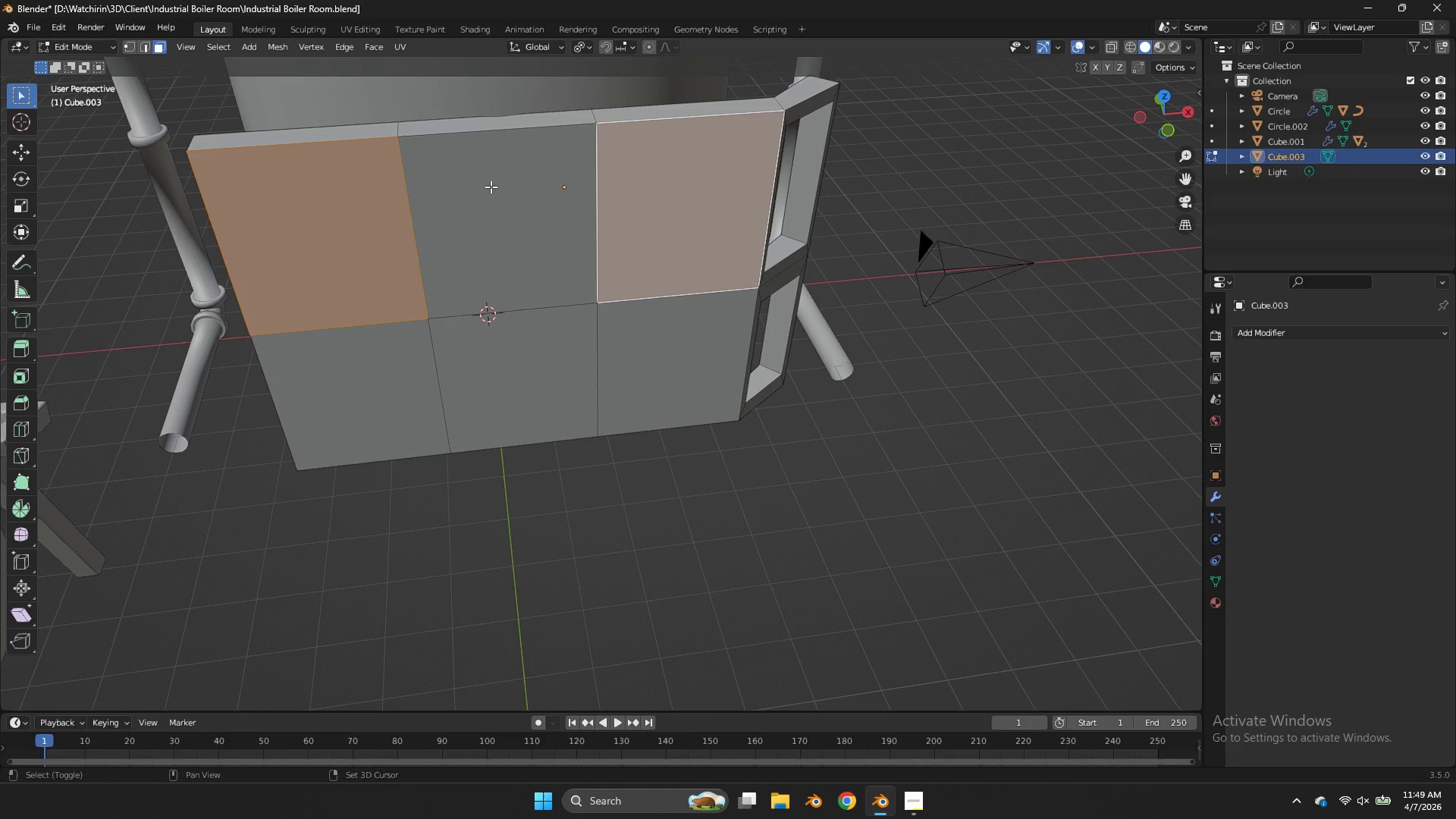 
triple_click([491, 187])
 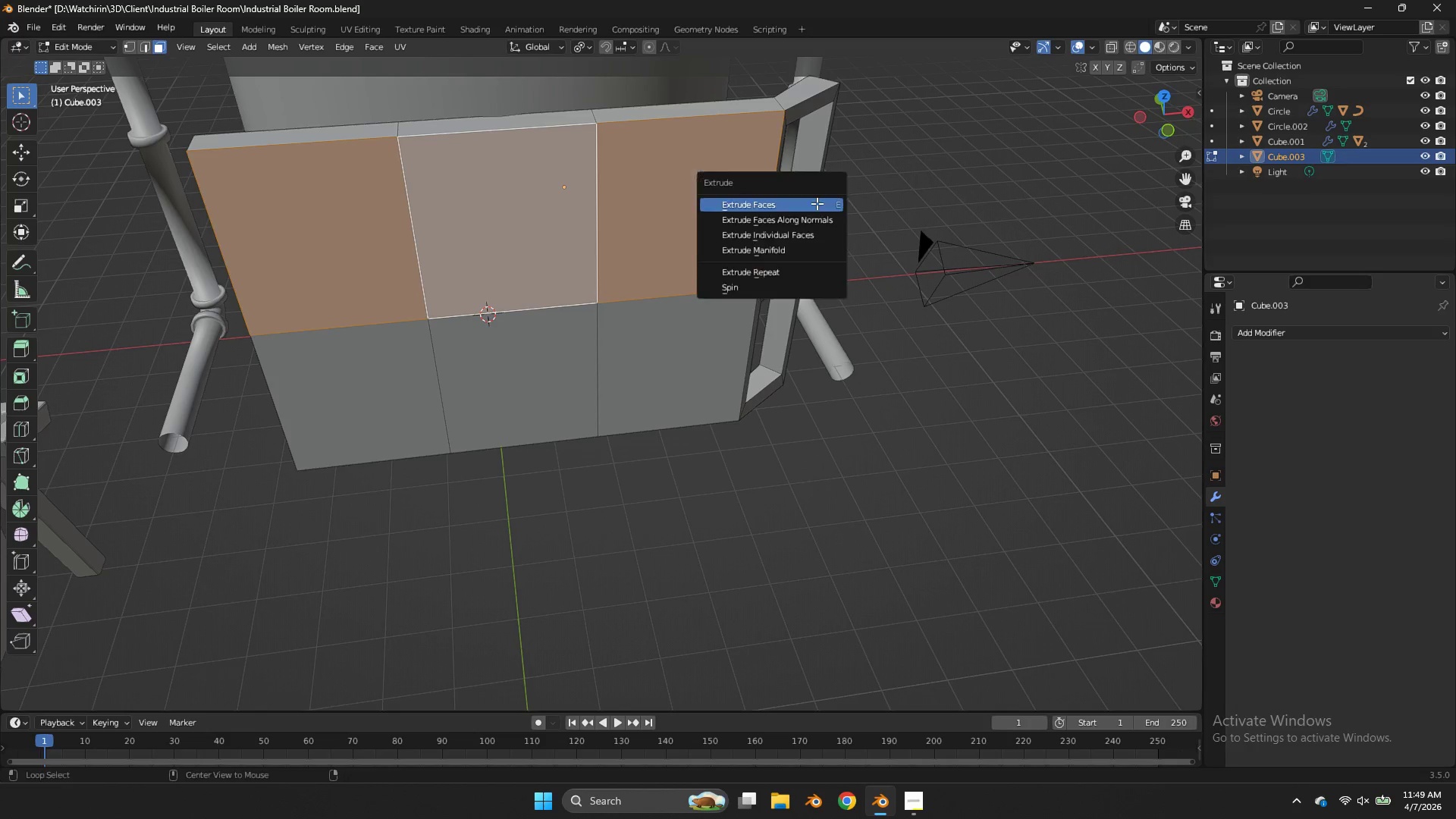 
key(Alt+AltLeft)
 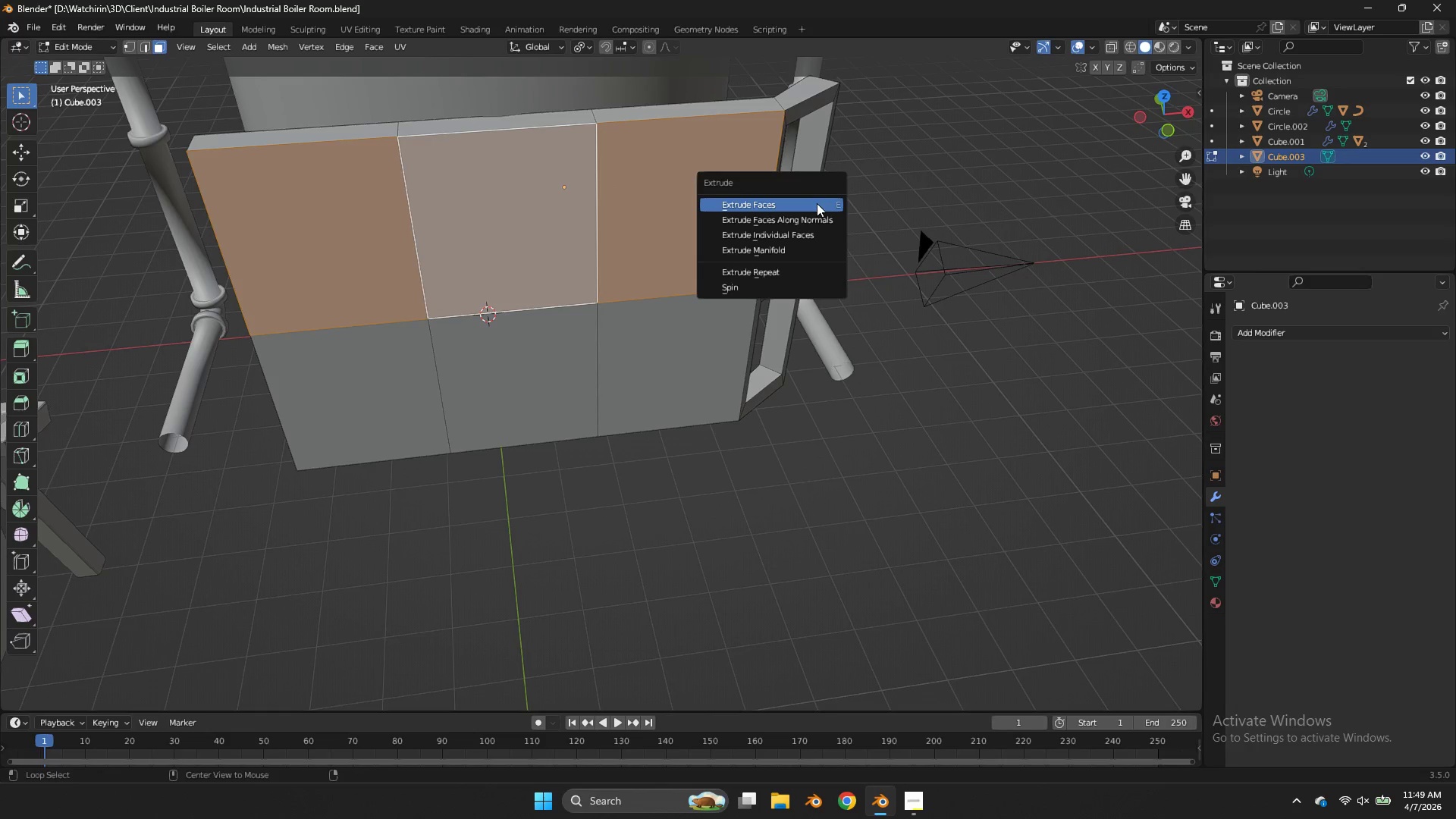 
key(Alt+E)
 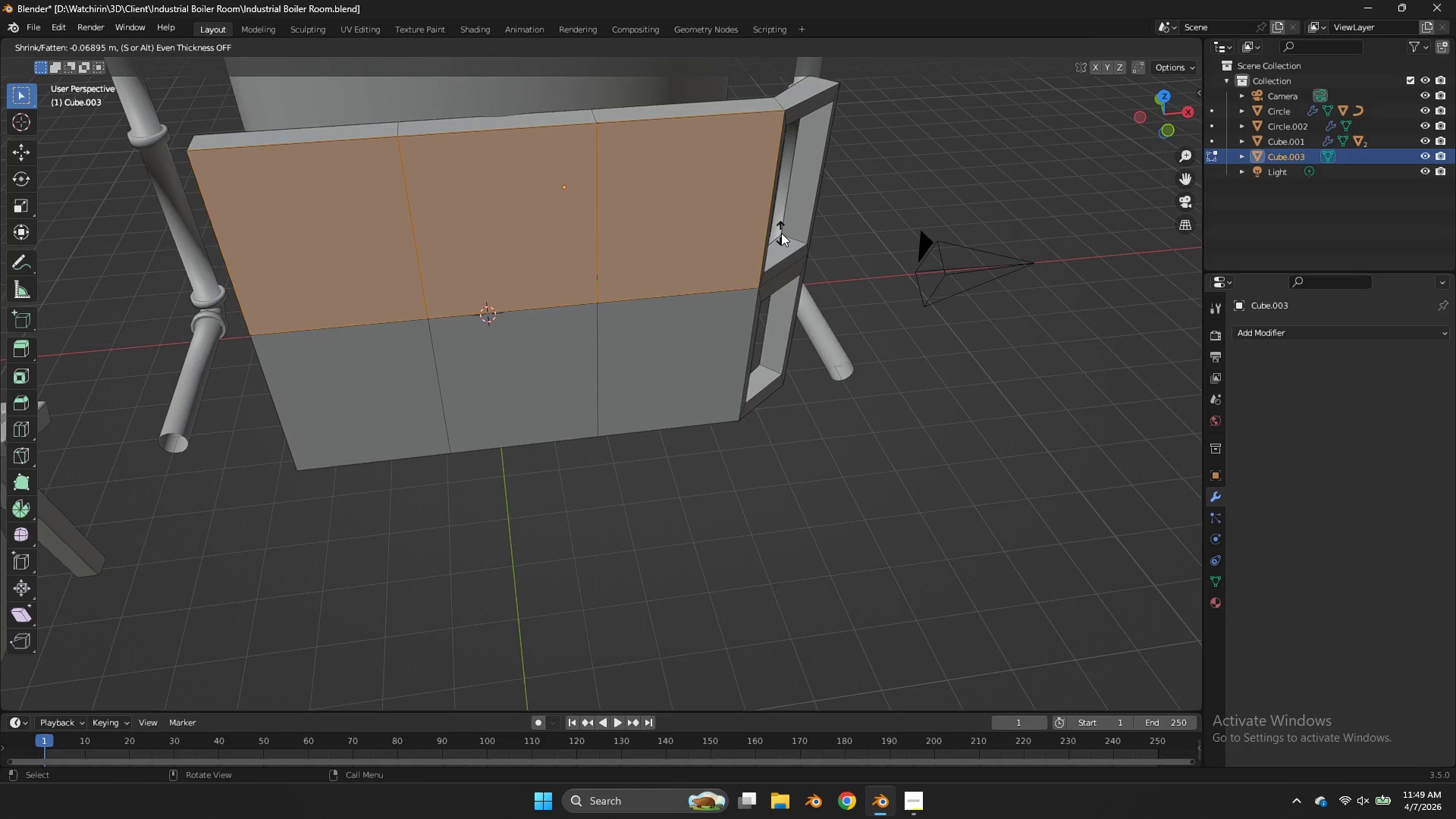 
right_click([779, 233])
 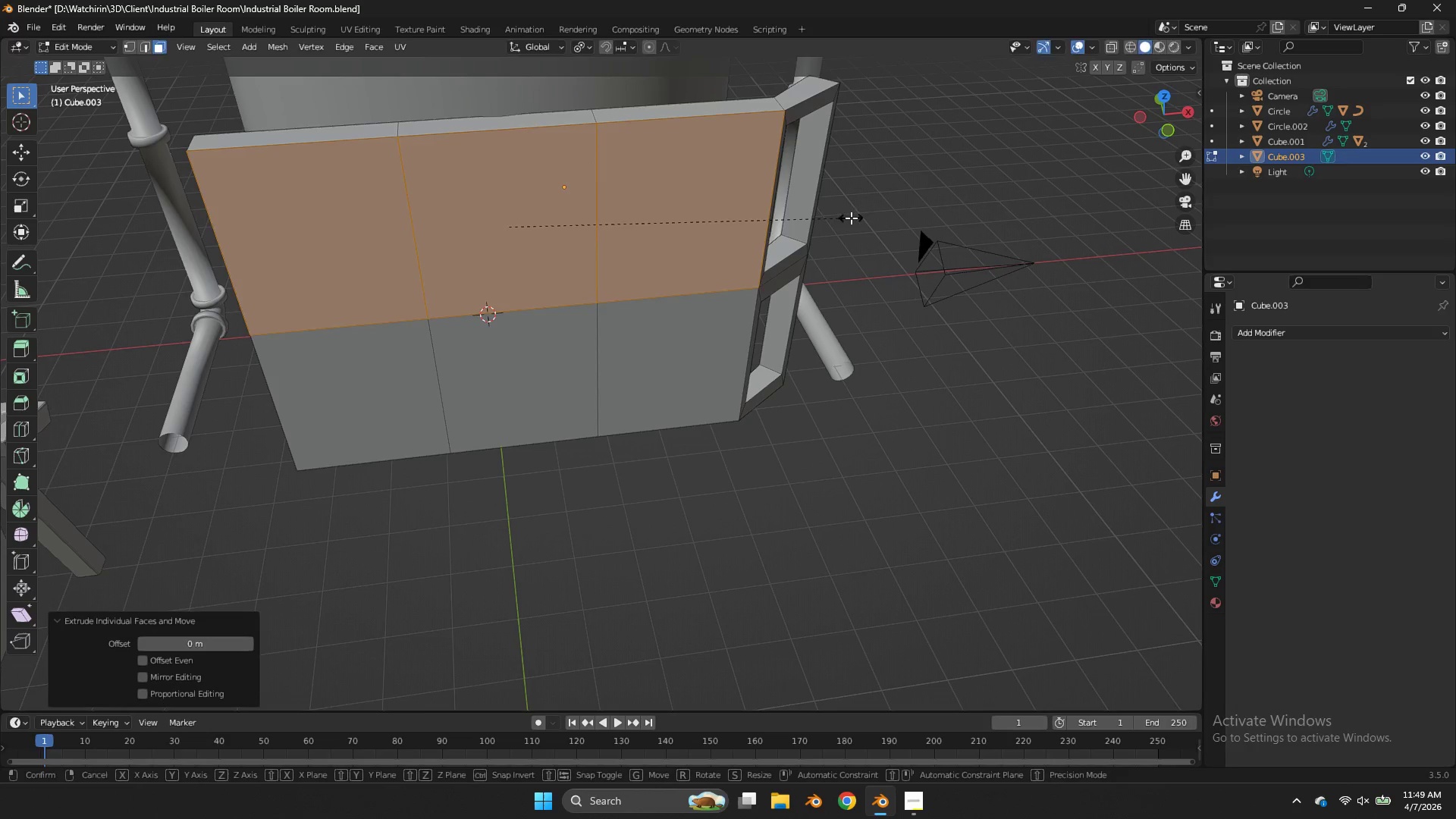 
key(S)
 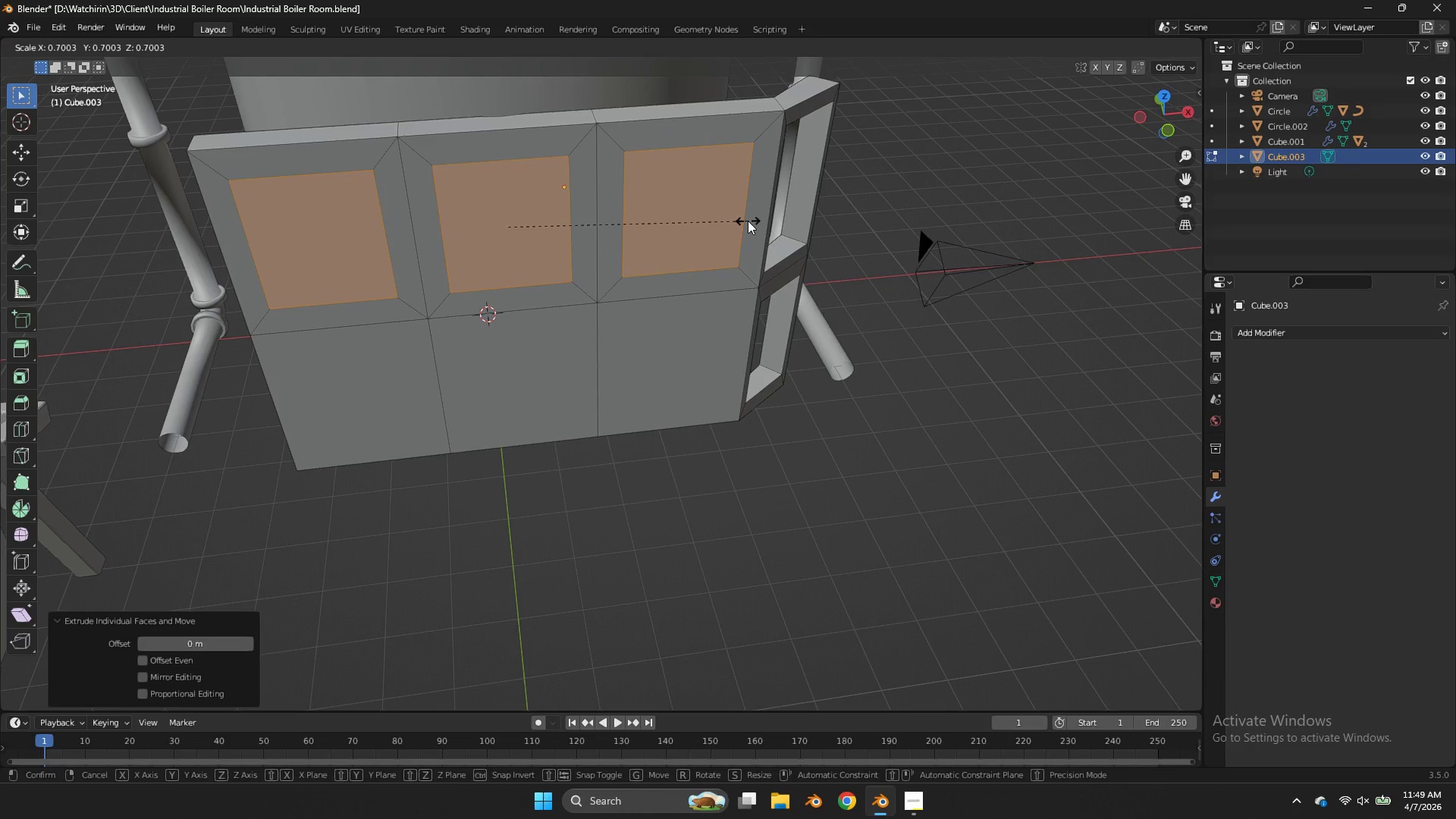 
left_click([748, 221])
 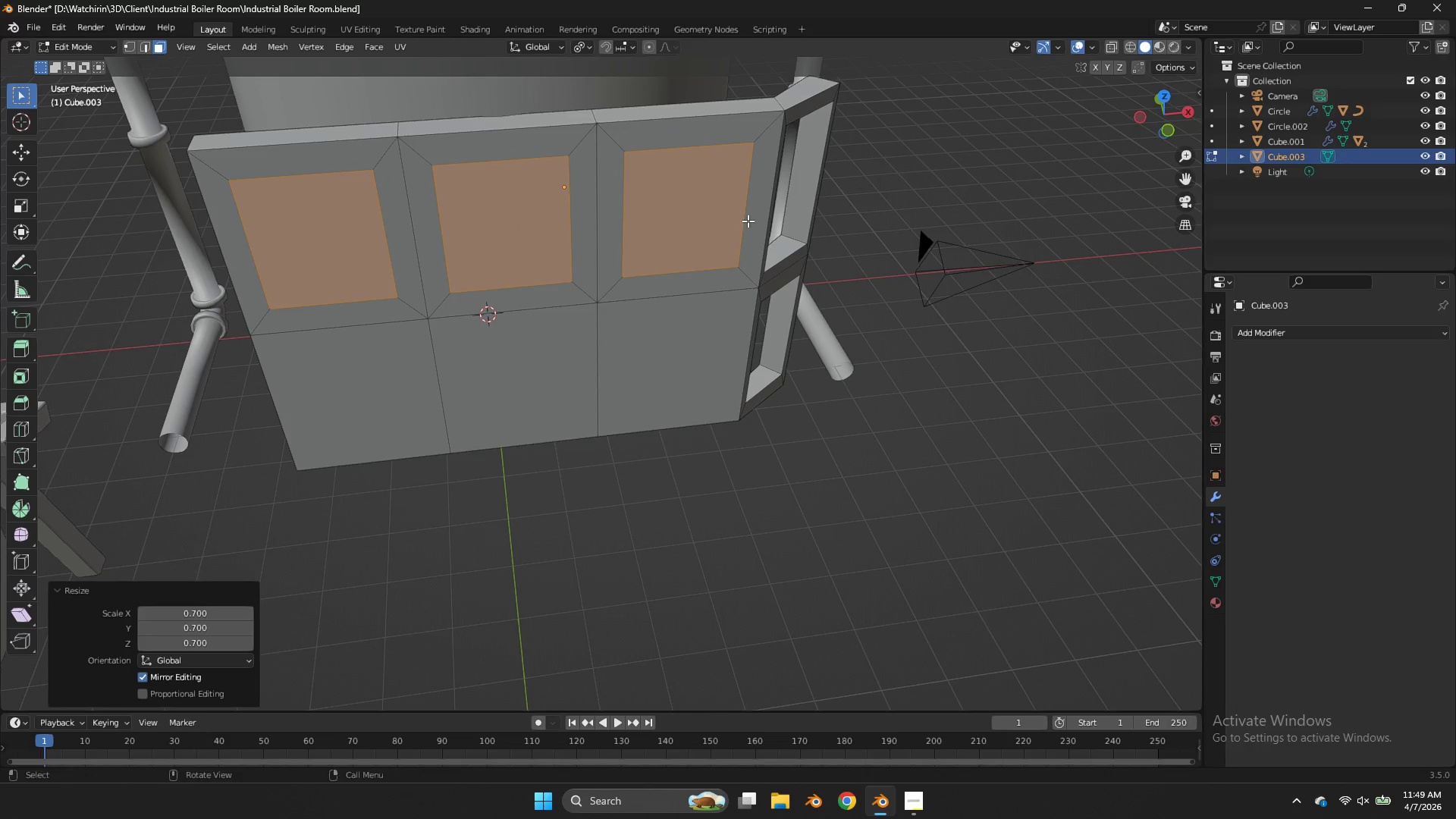 
type(gz)
 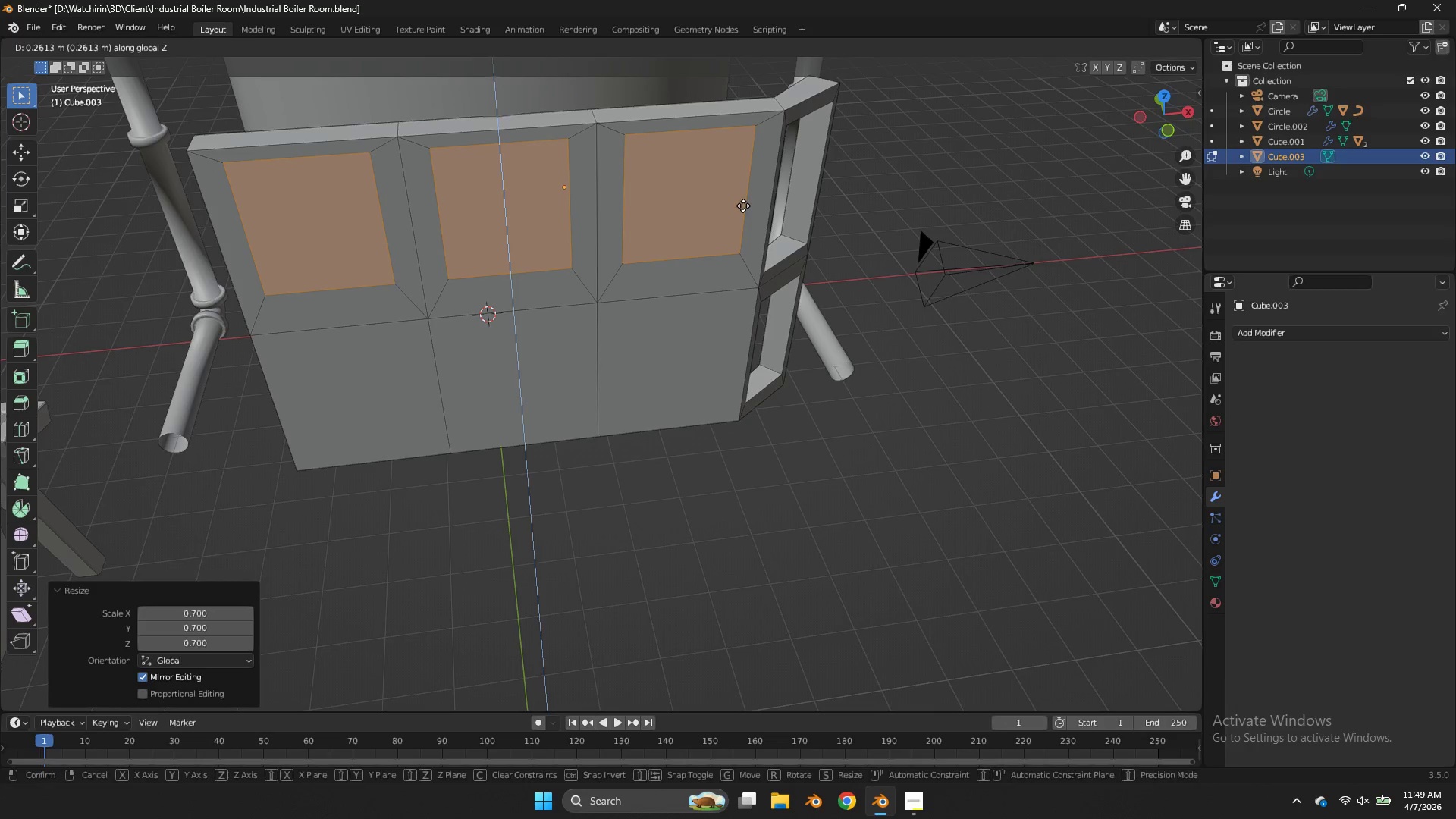 
left_click([743, 206])
 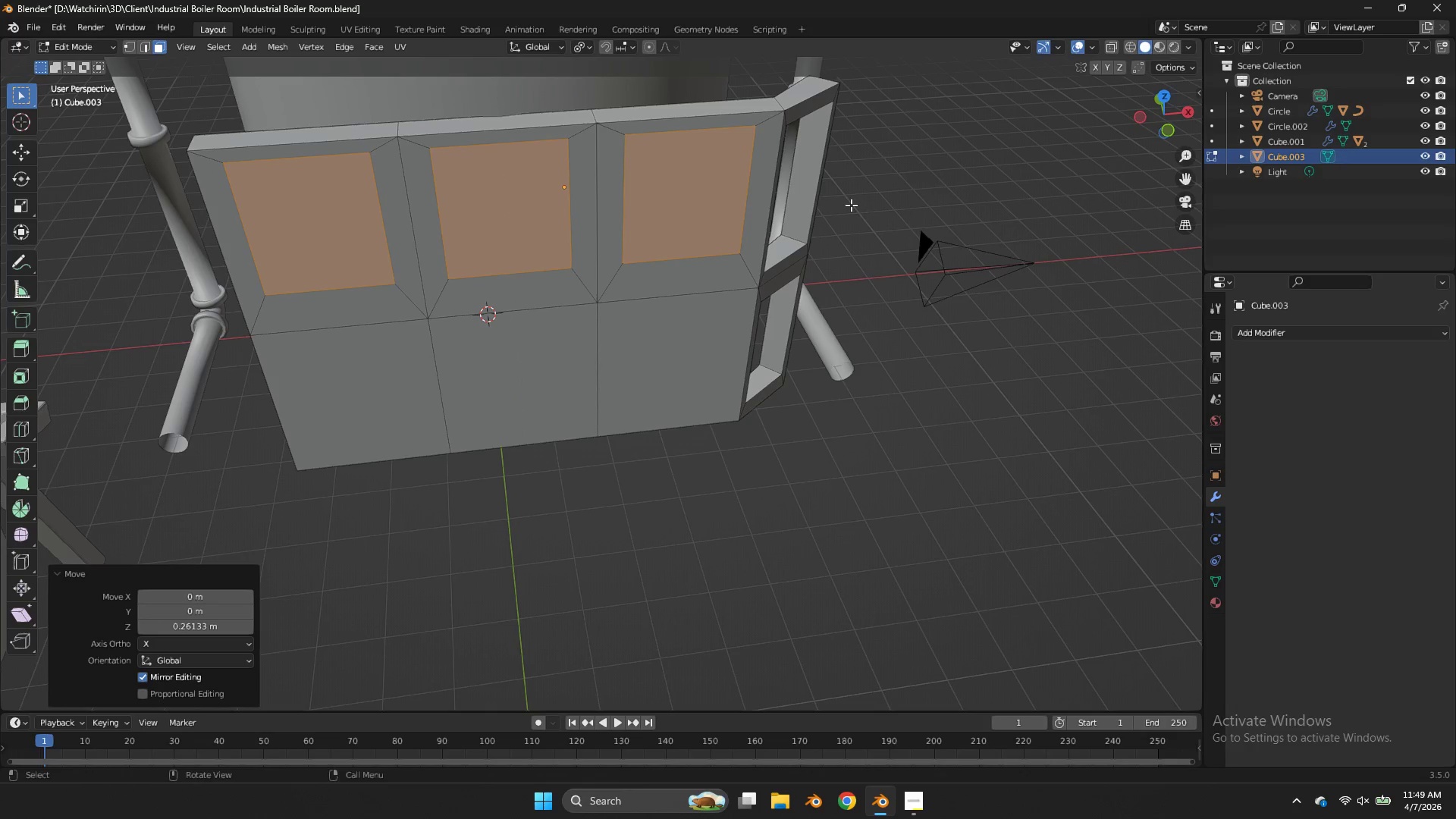 
type(sz)
 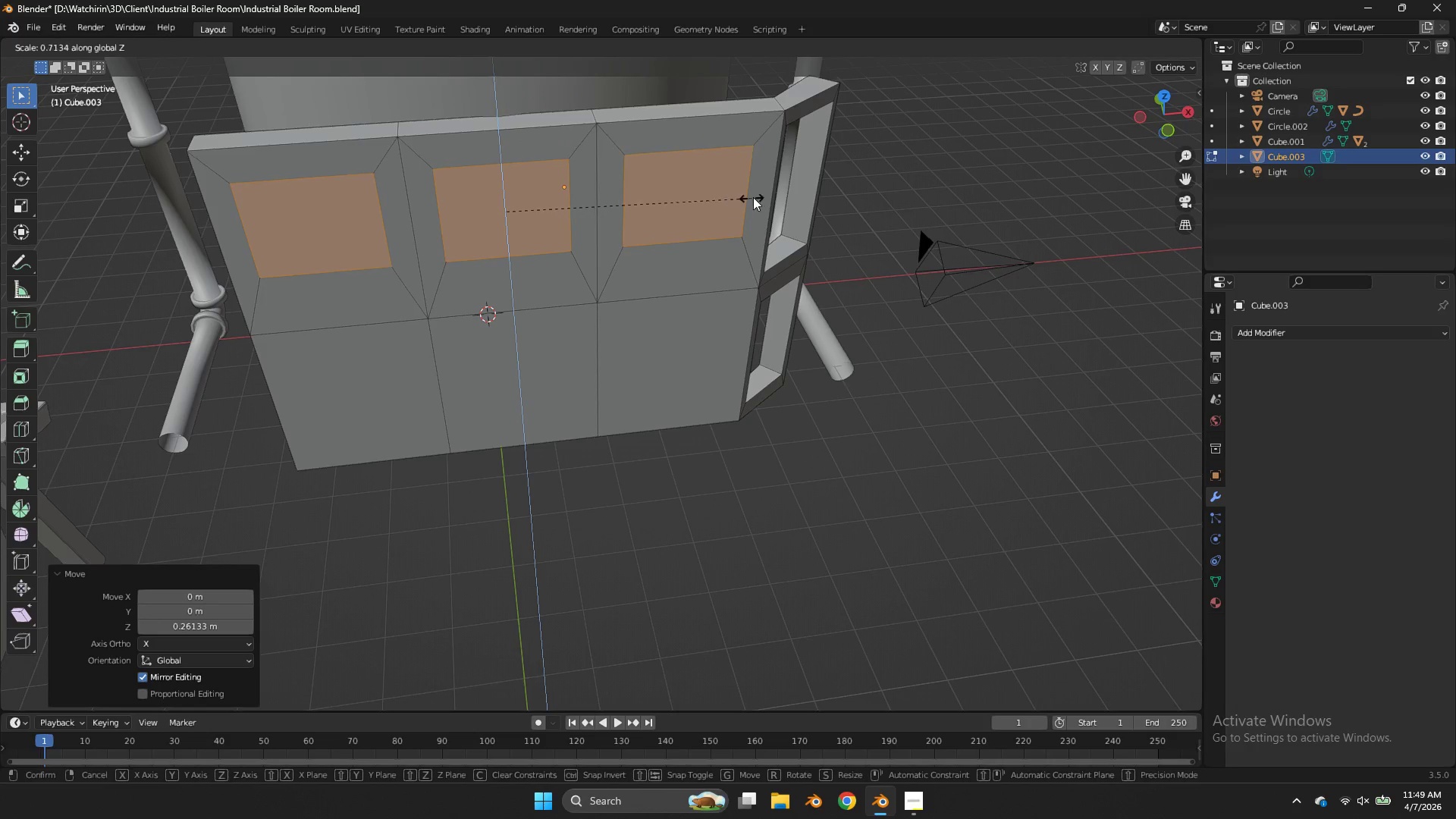 
left_click([772, 193])
 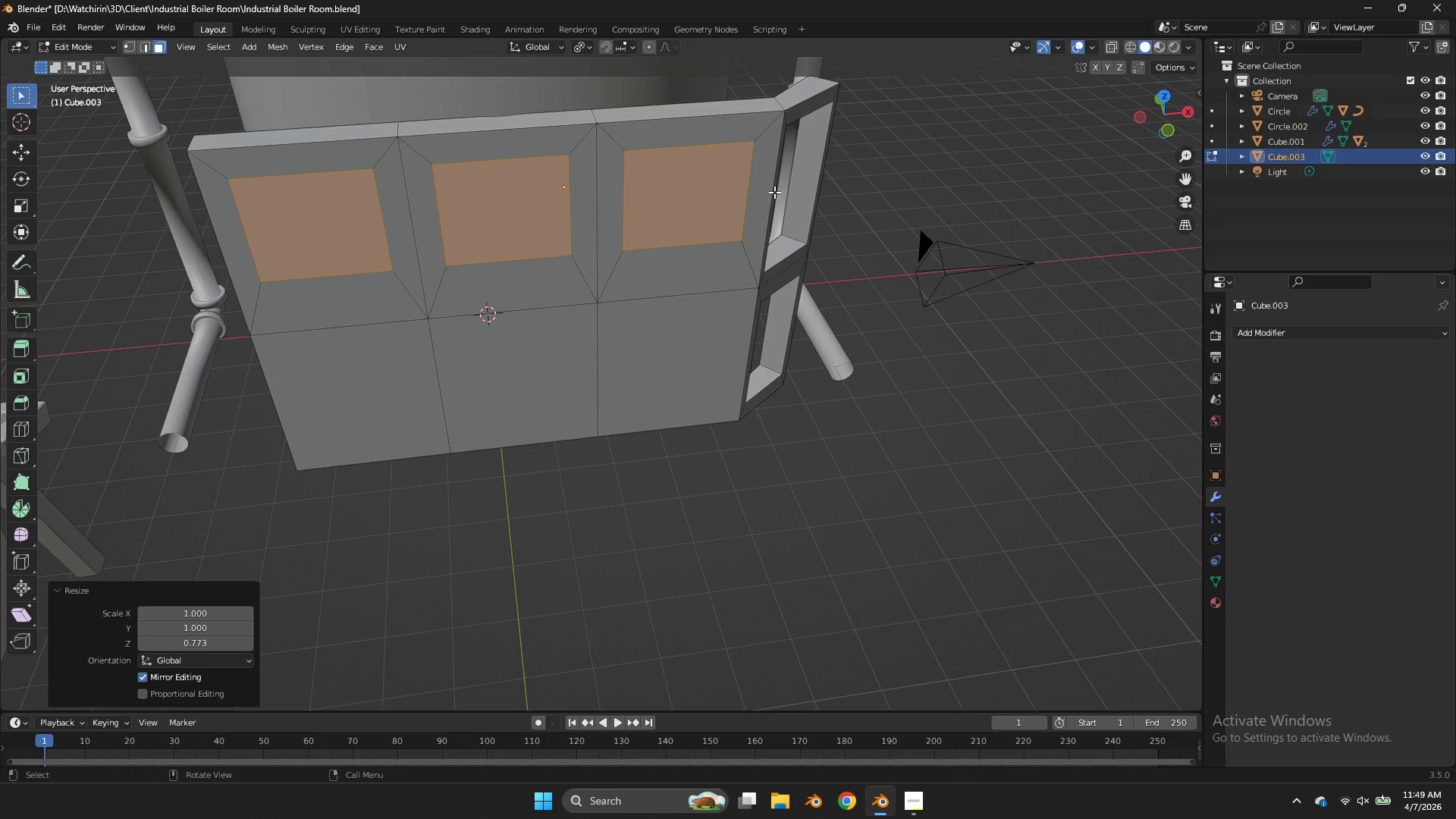 
key(E)
 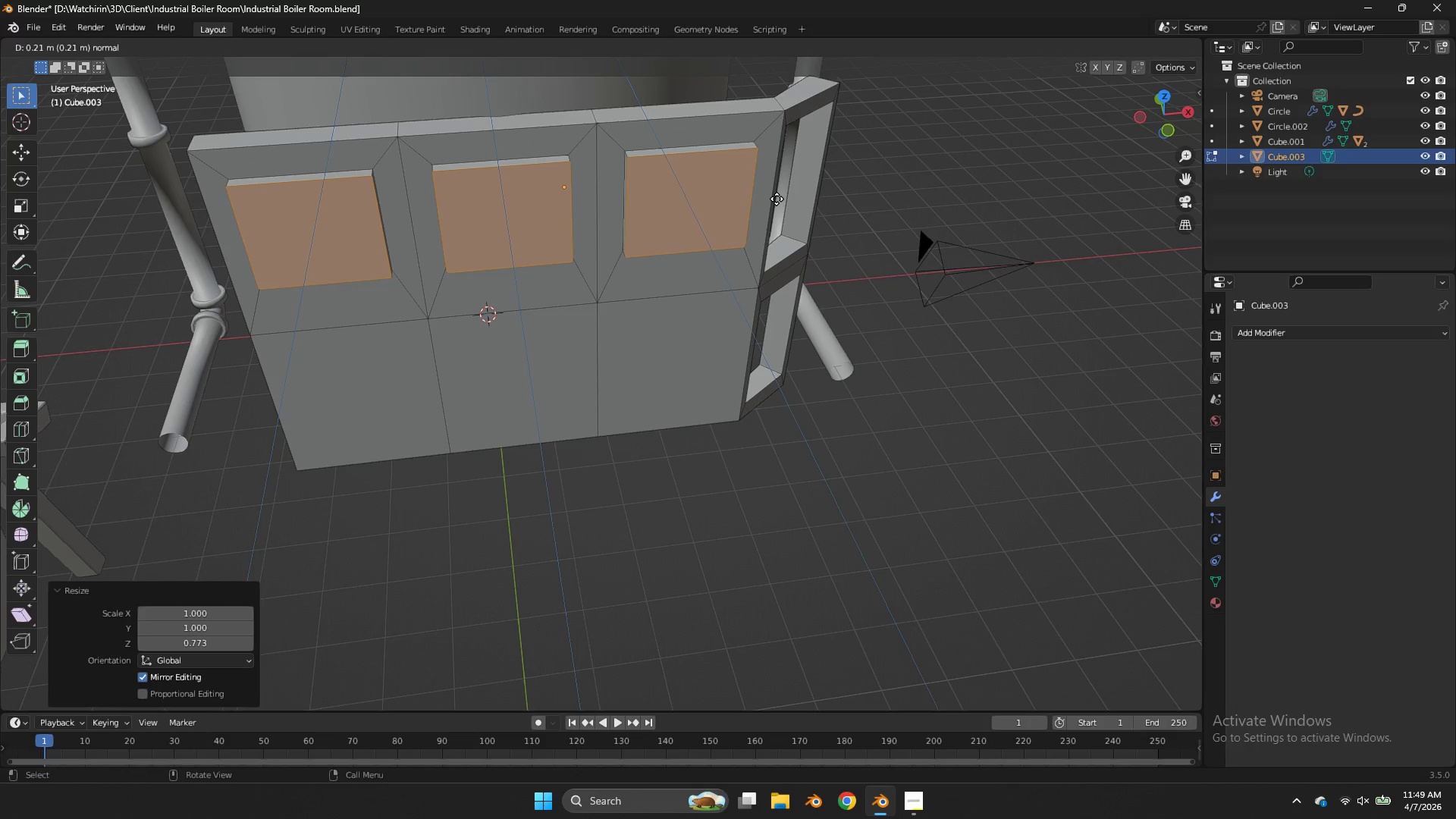 
hold_key(key=ShiftLeft, duration=1.23)
left_click([770, 174])
 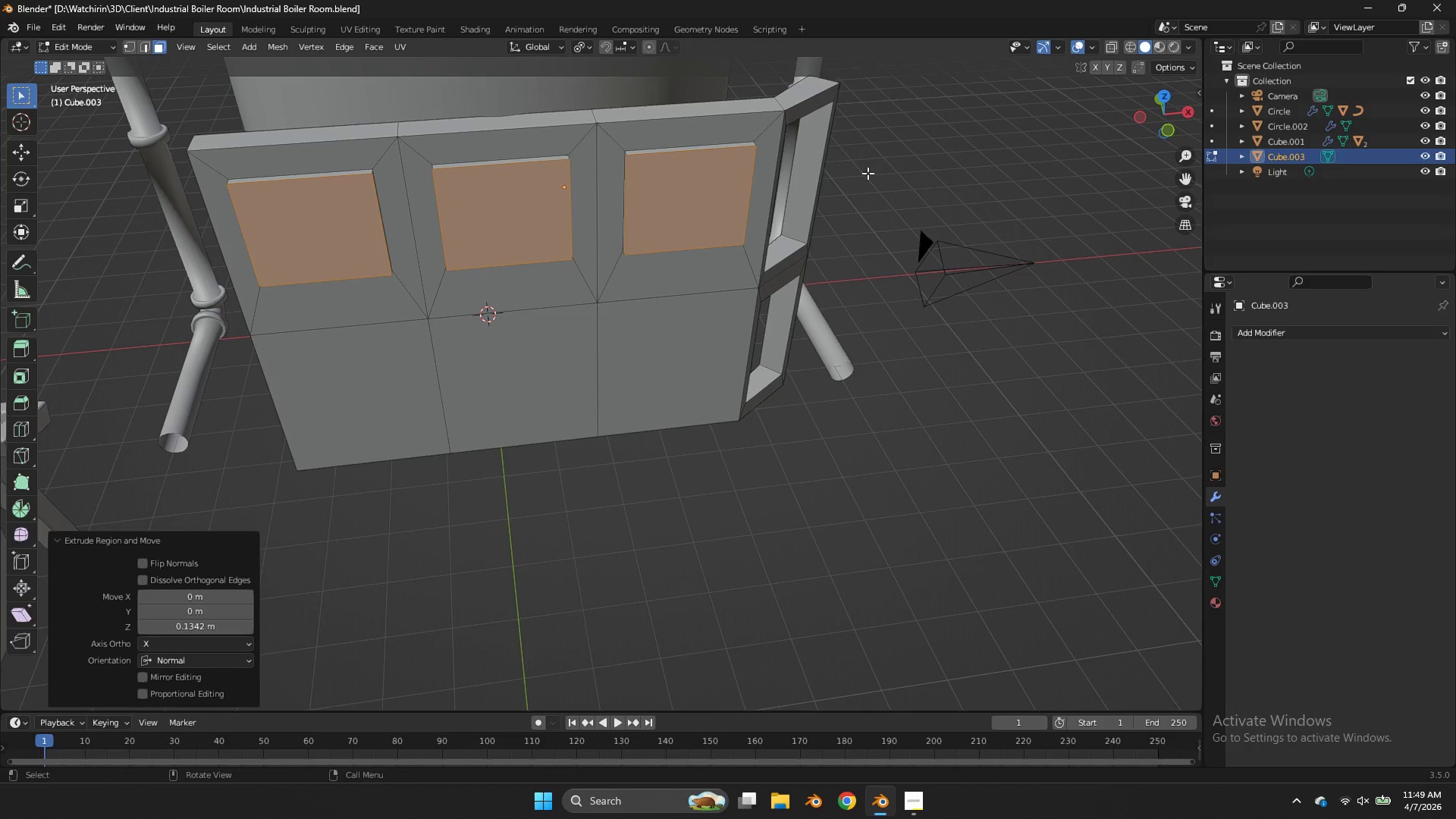 
key(E)
 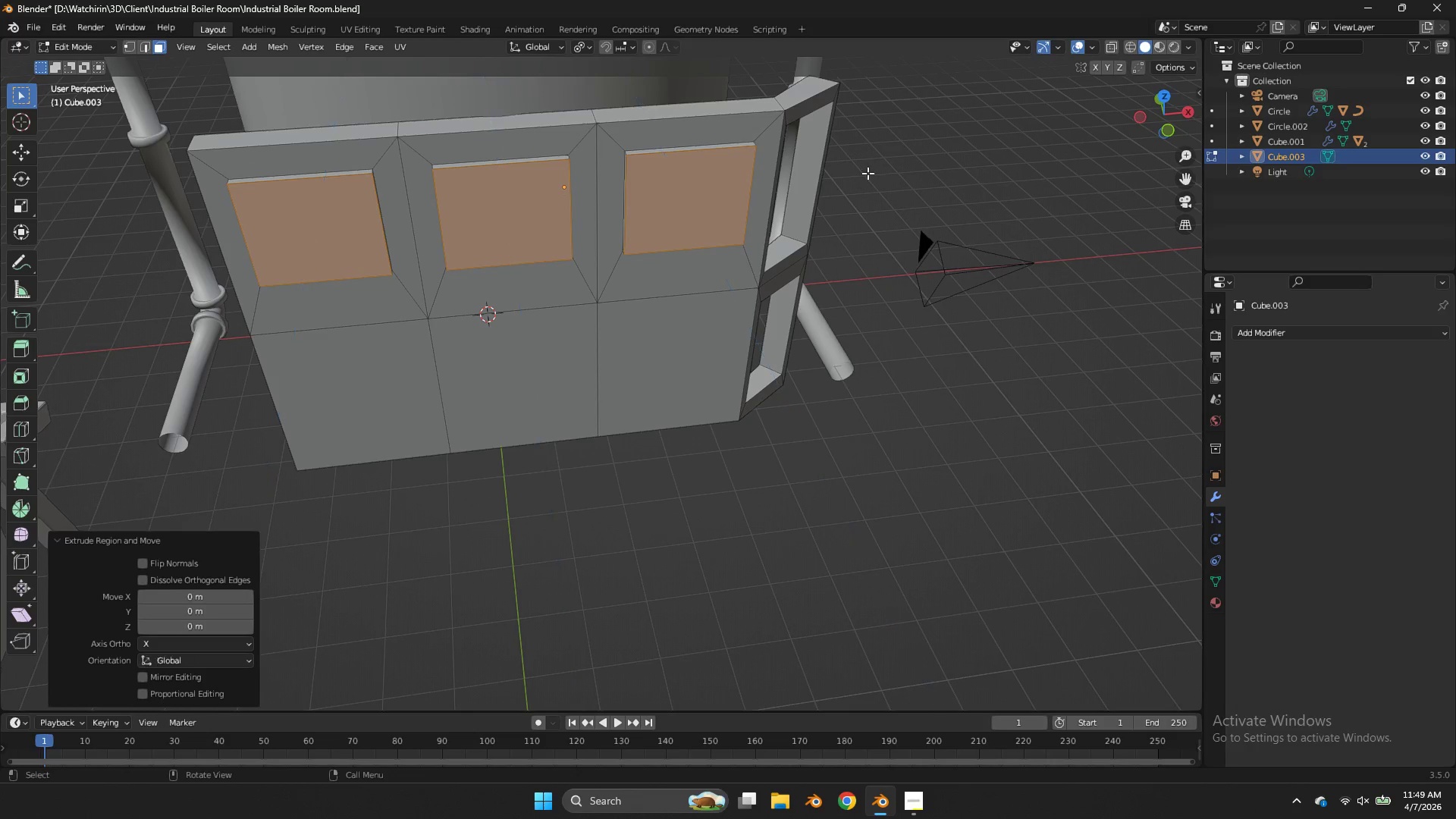 
right_click([868, 173])
 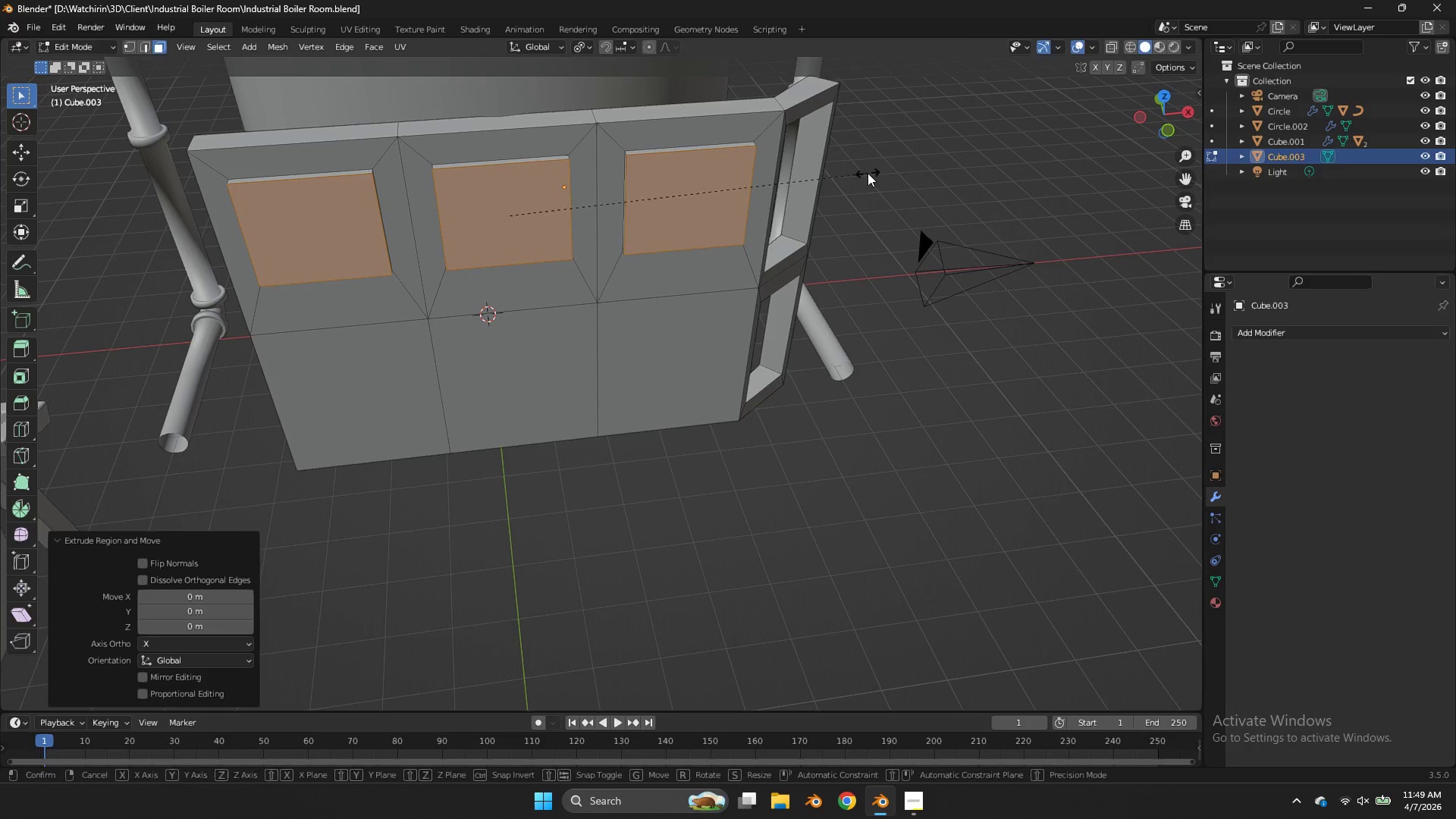 
key(S)
 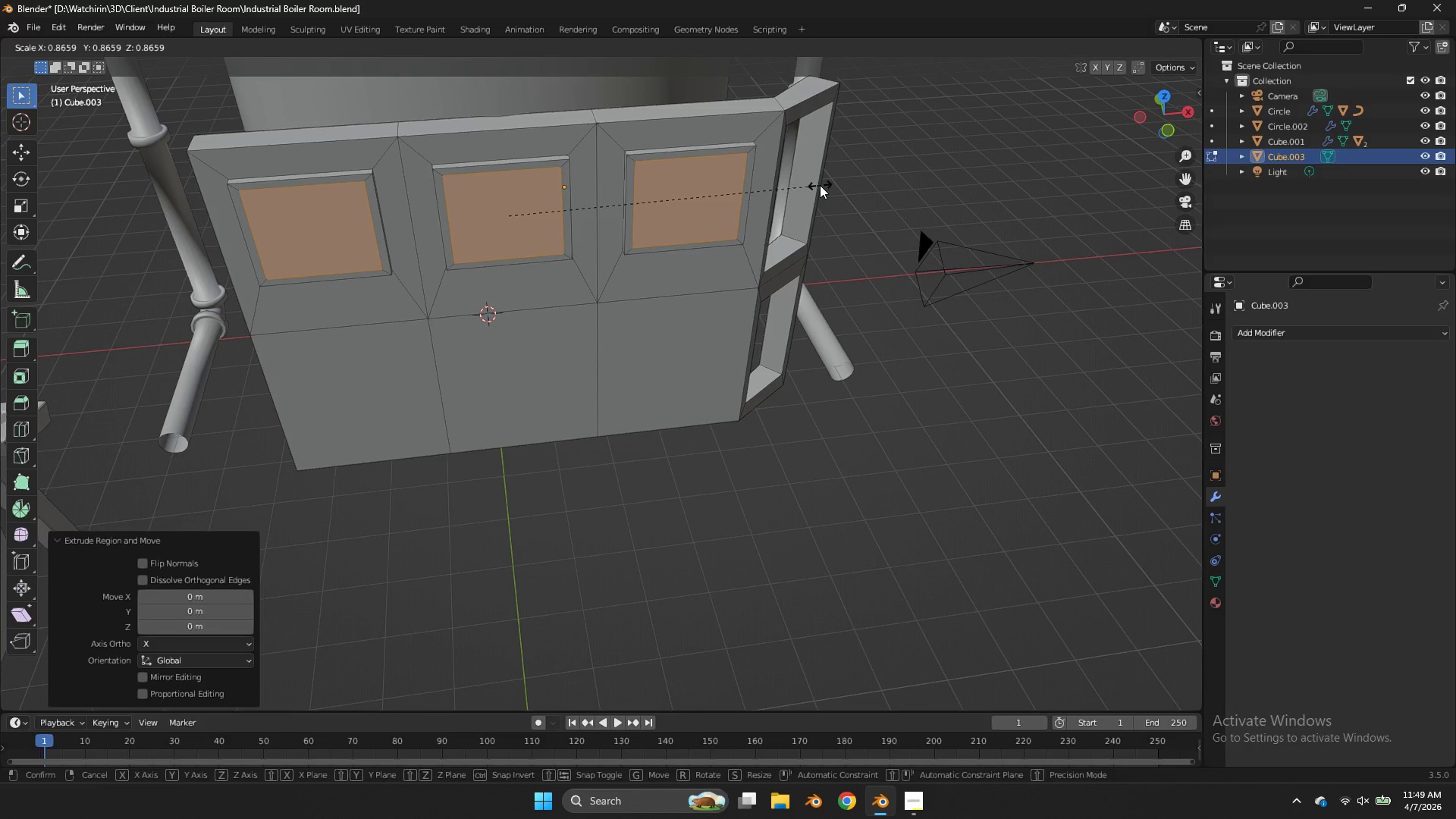 
left_click([810, 185])
 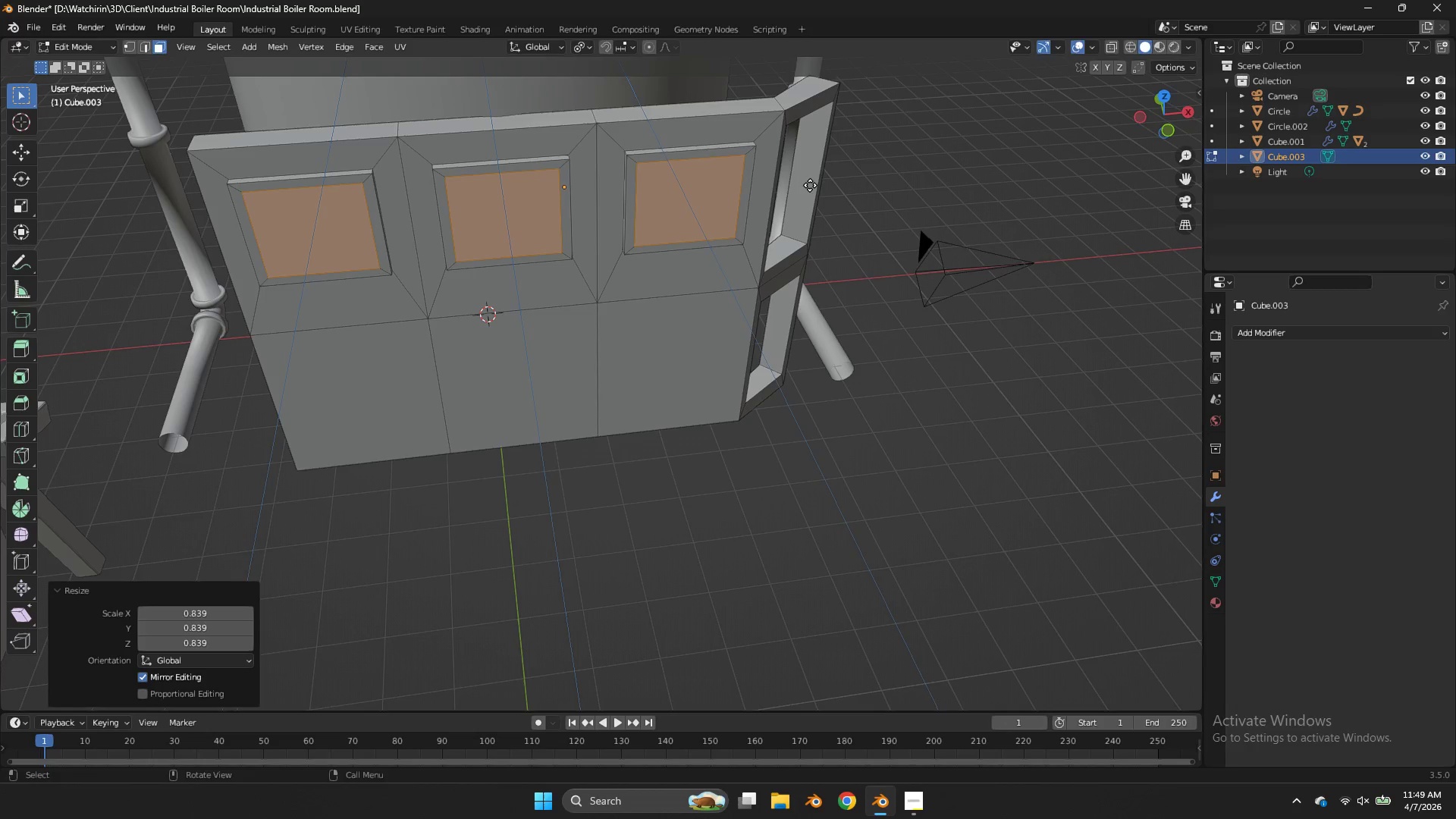 
key(E)
 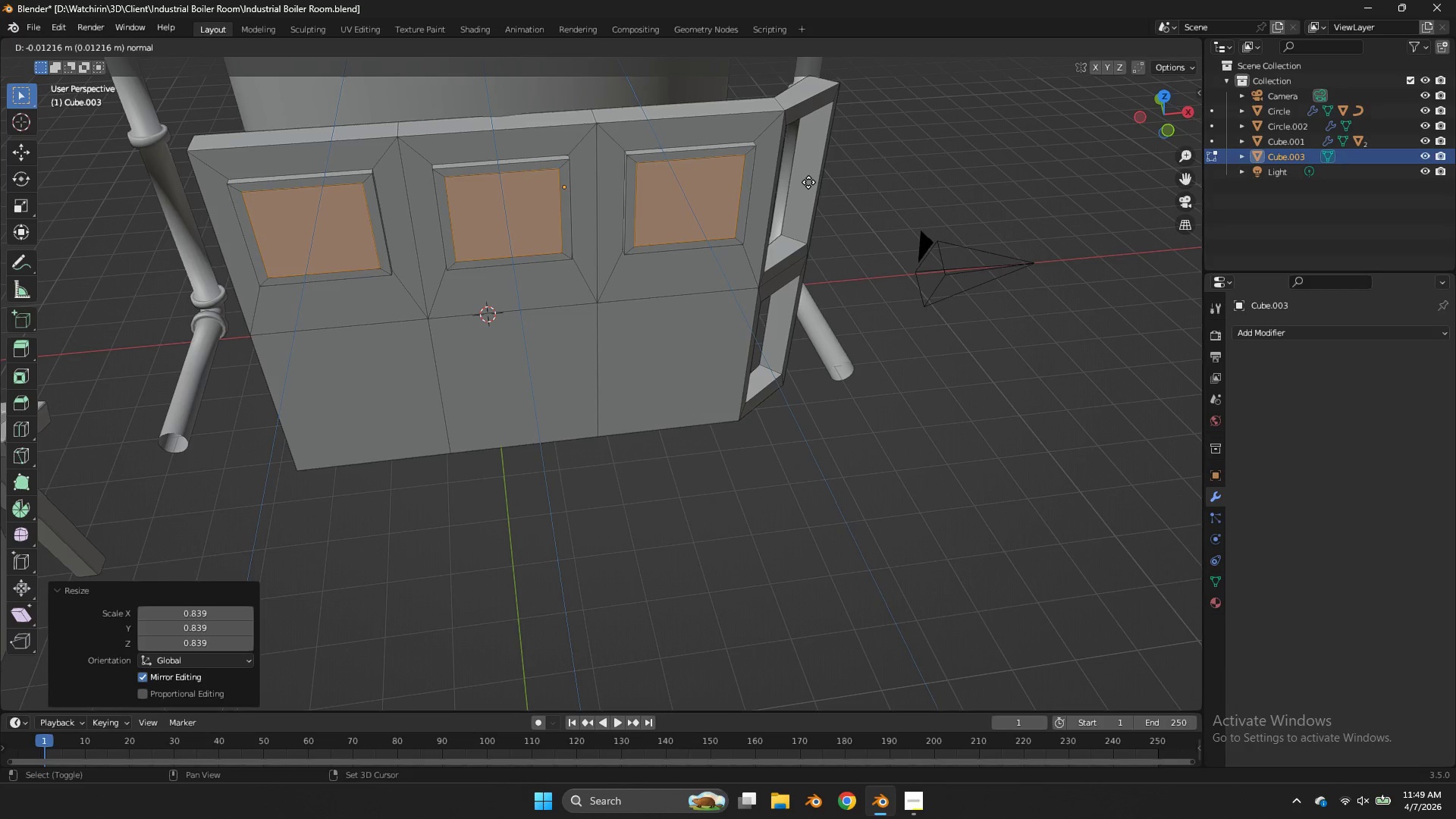 
hold_key(key=ShiftLeft, duration=4.03)
left_click([799, 171])
 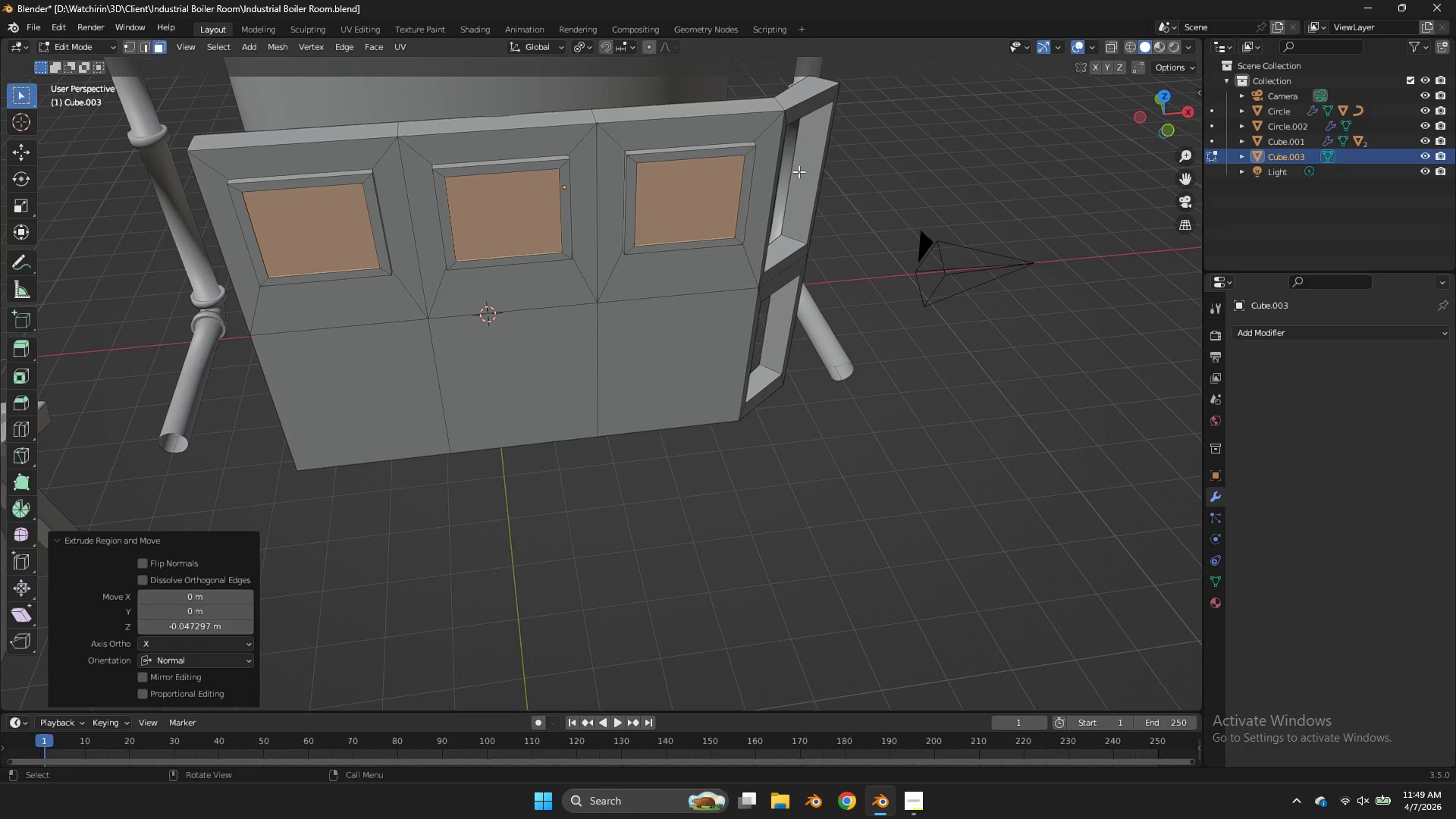 
key(Tab)